 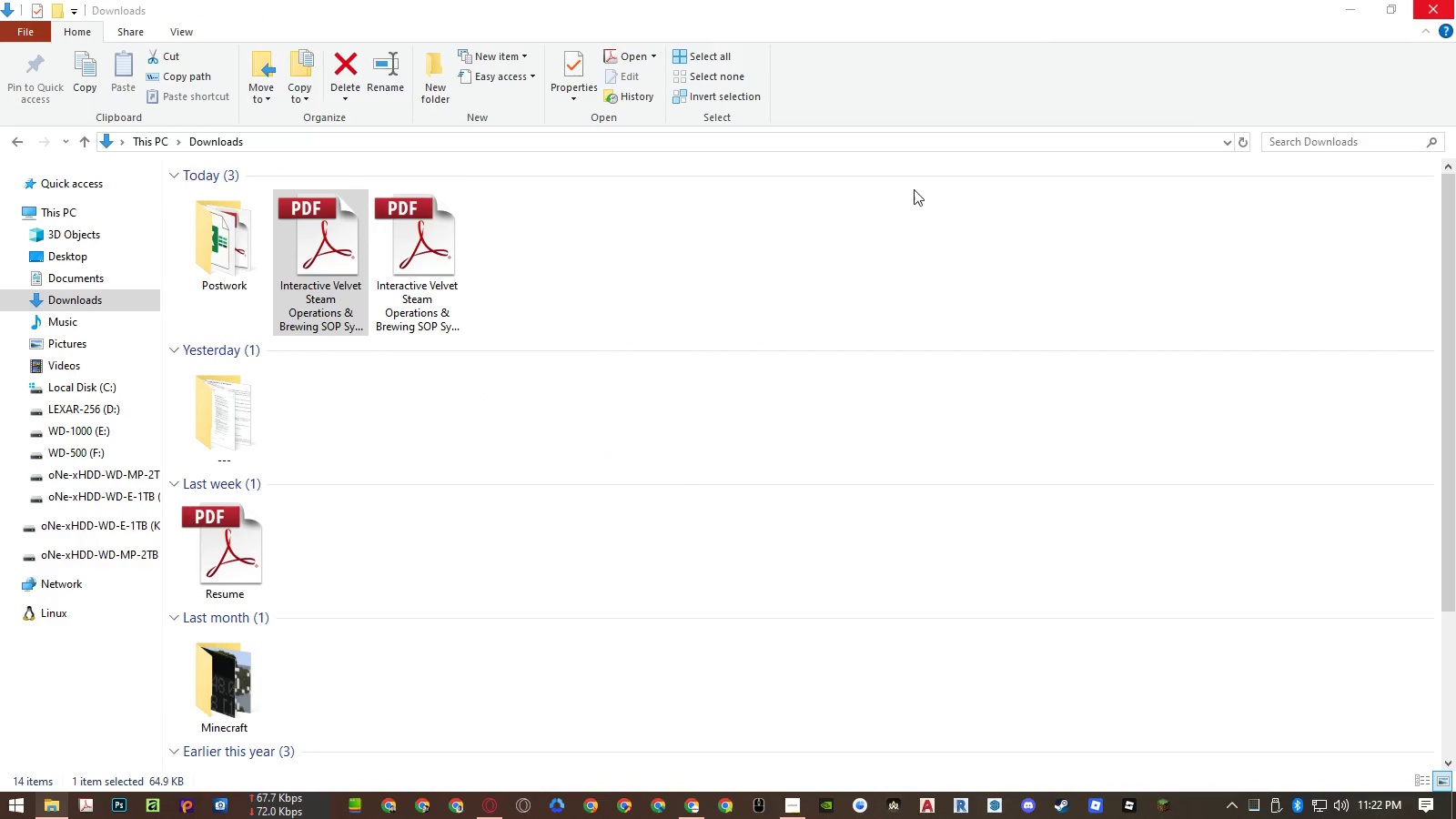 
left_click([692, 806])
 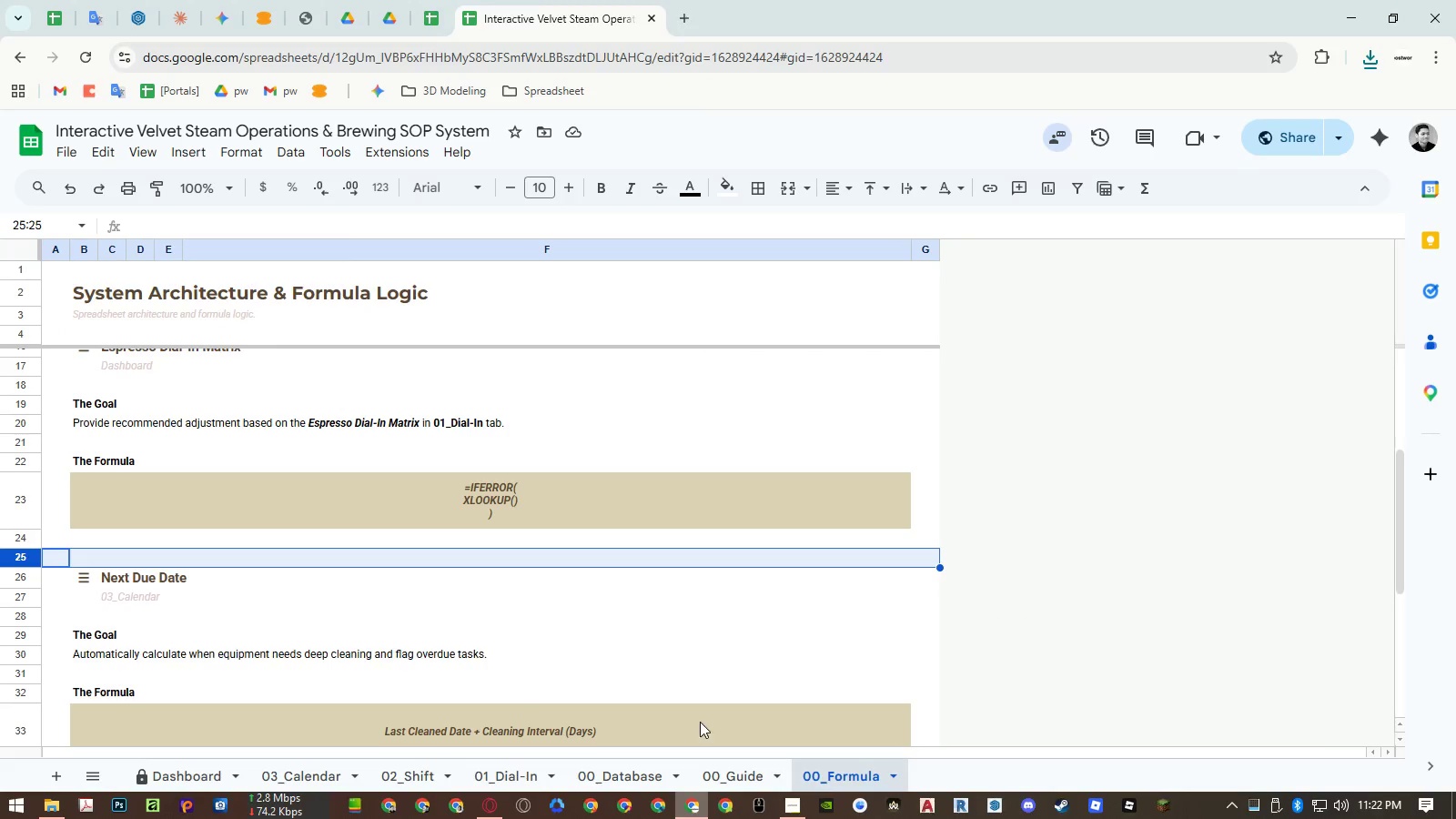 
scroll: coordinate [589, 604], scroll_direction: up, amount: 14.0
 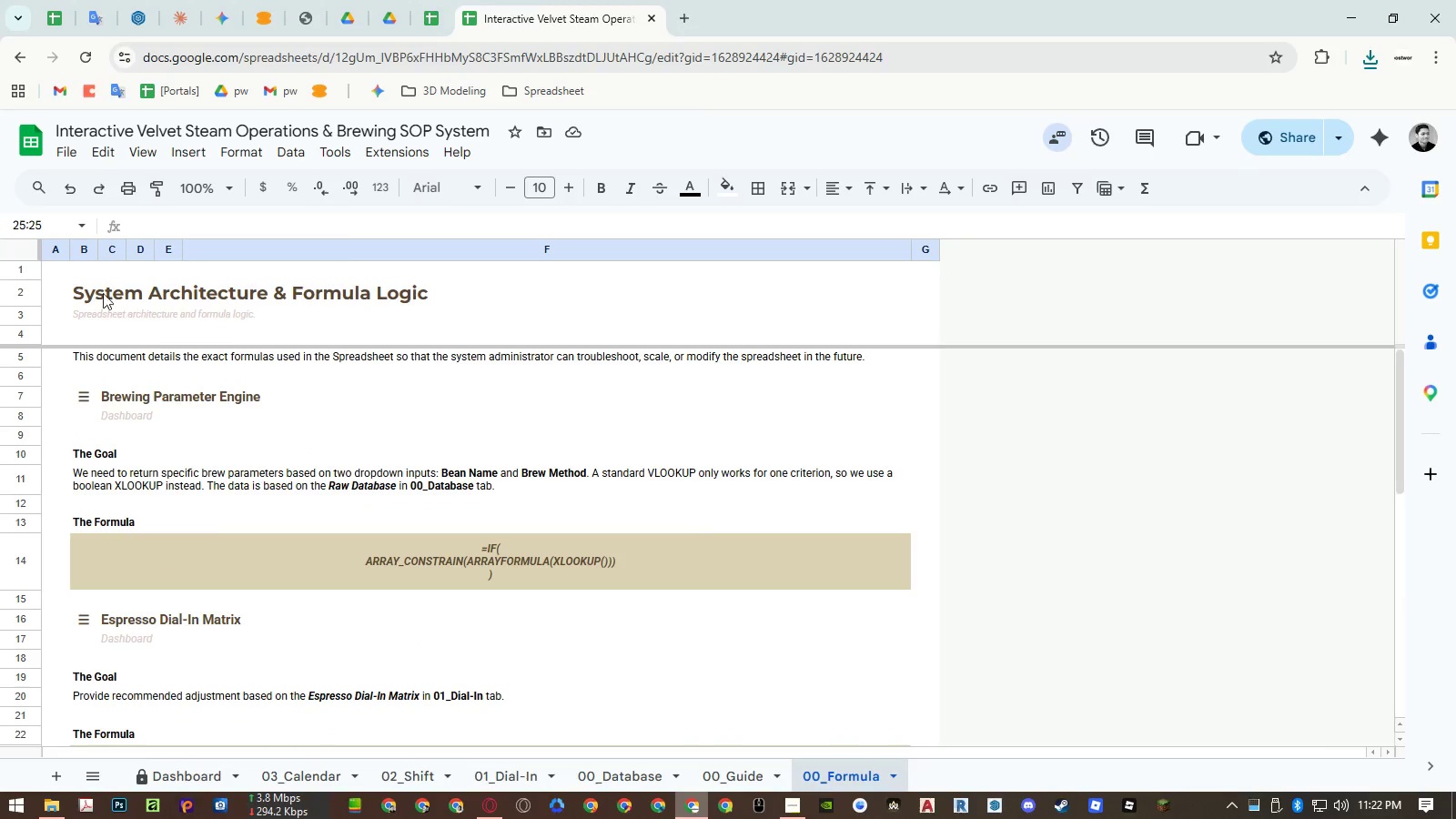 
left_click([85, 289])
 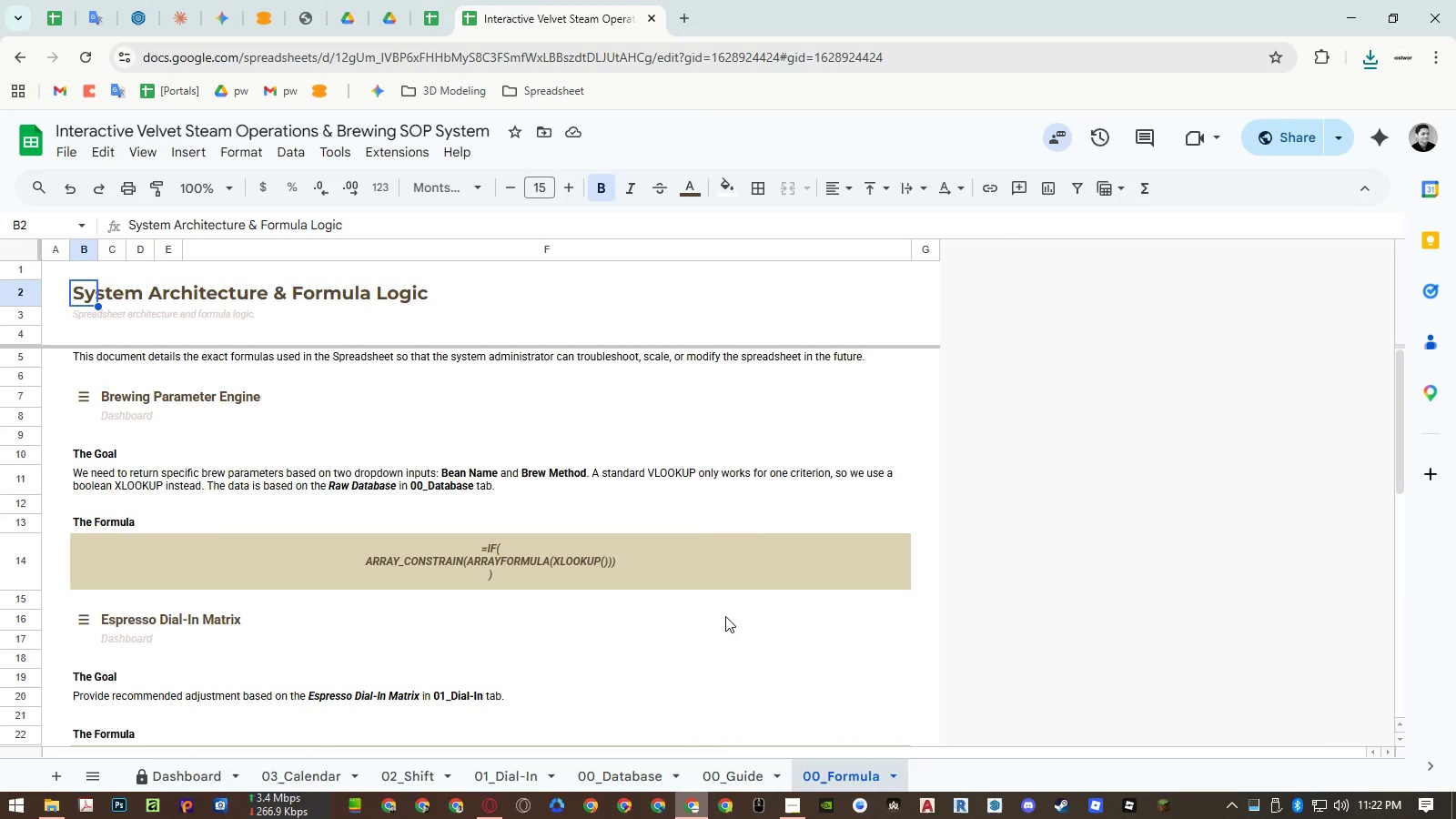 
left_click([725, 779])
 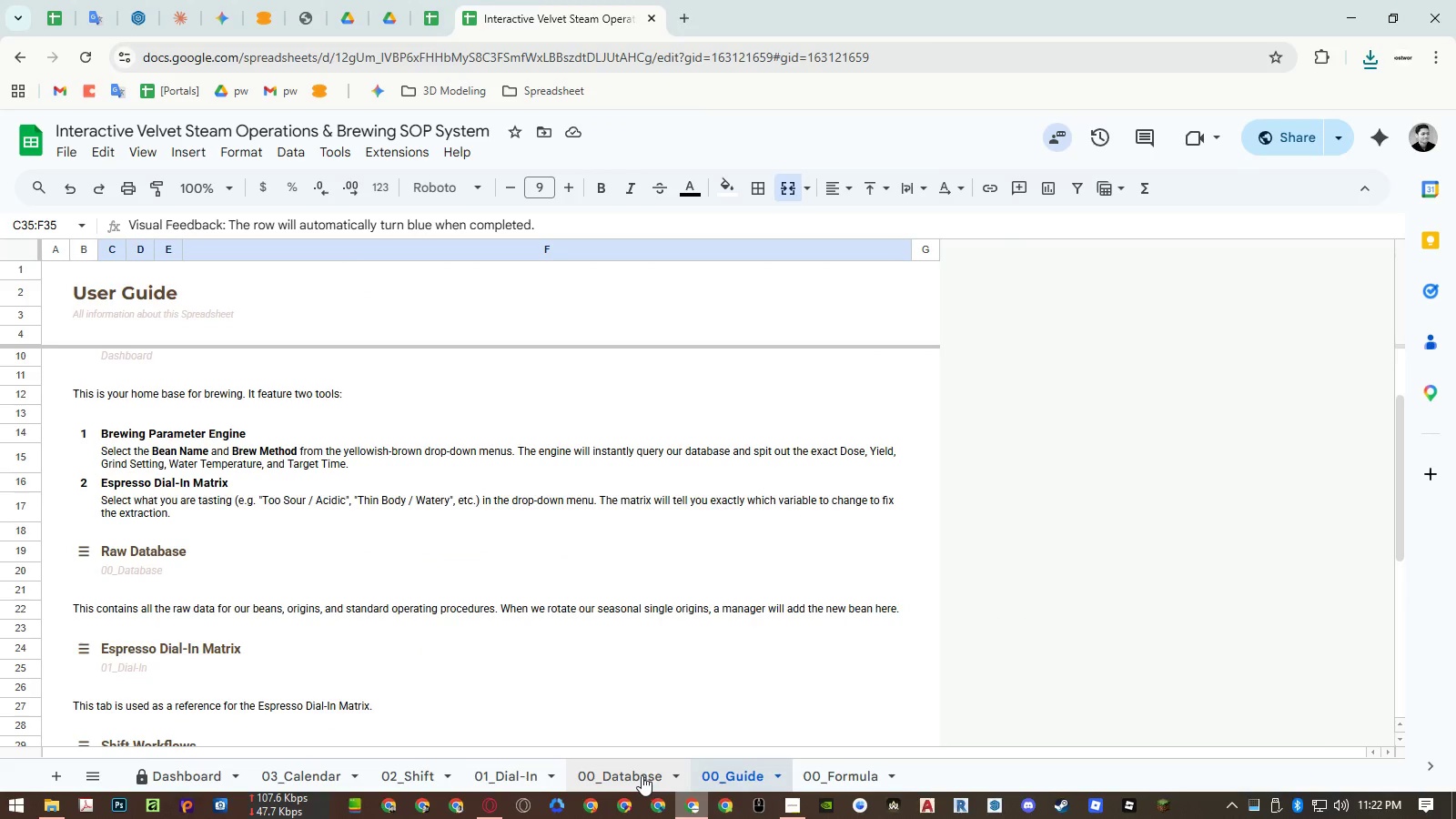 
left_click([642, 775])
 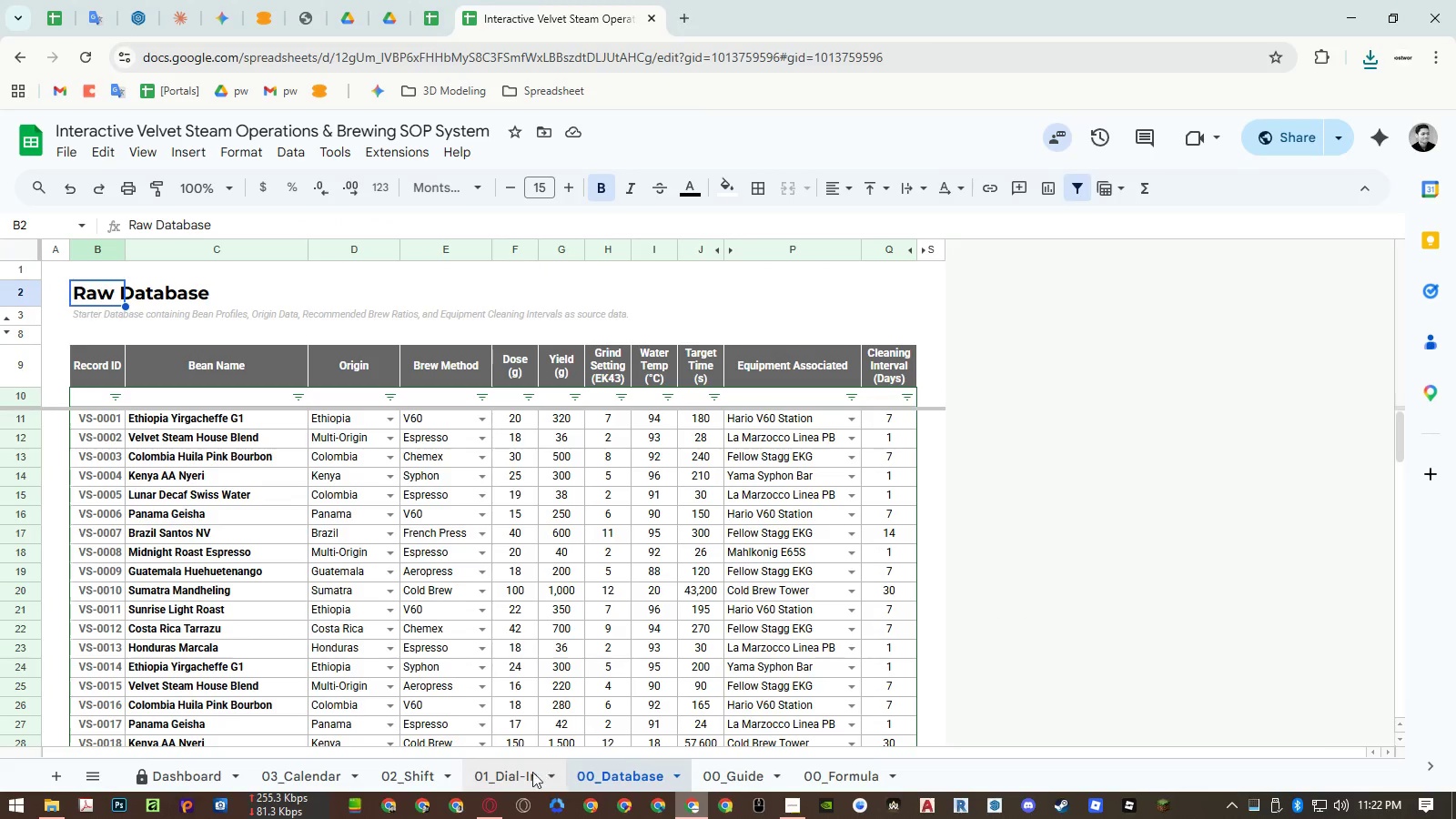 
left_click([526, 772])
 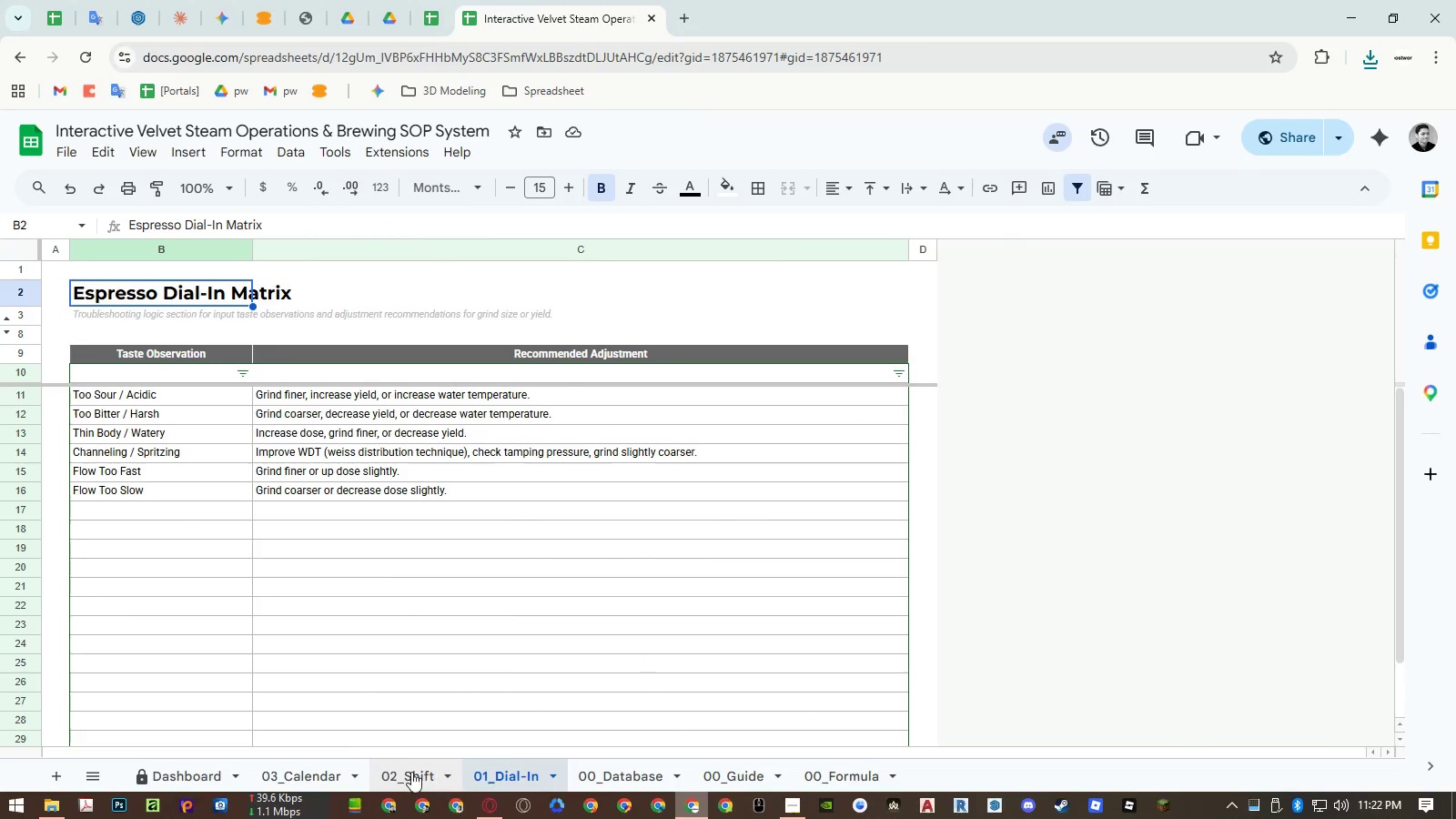 
left_click([389, 772])
 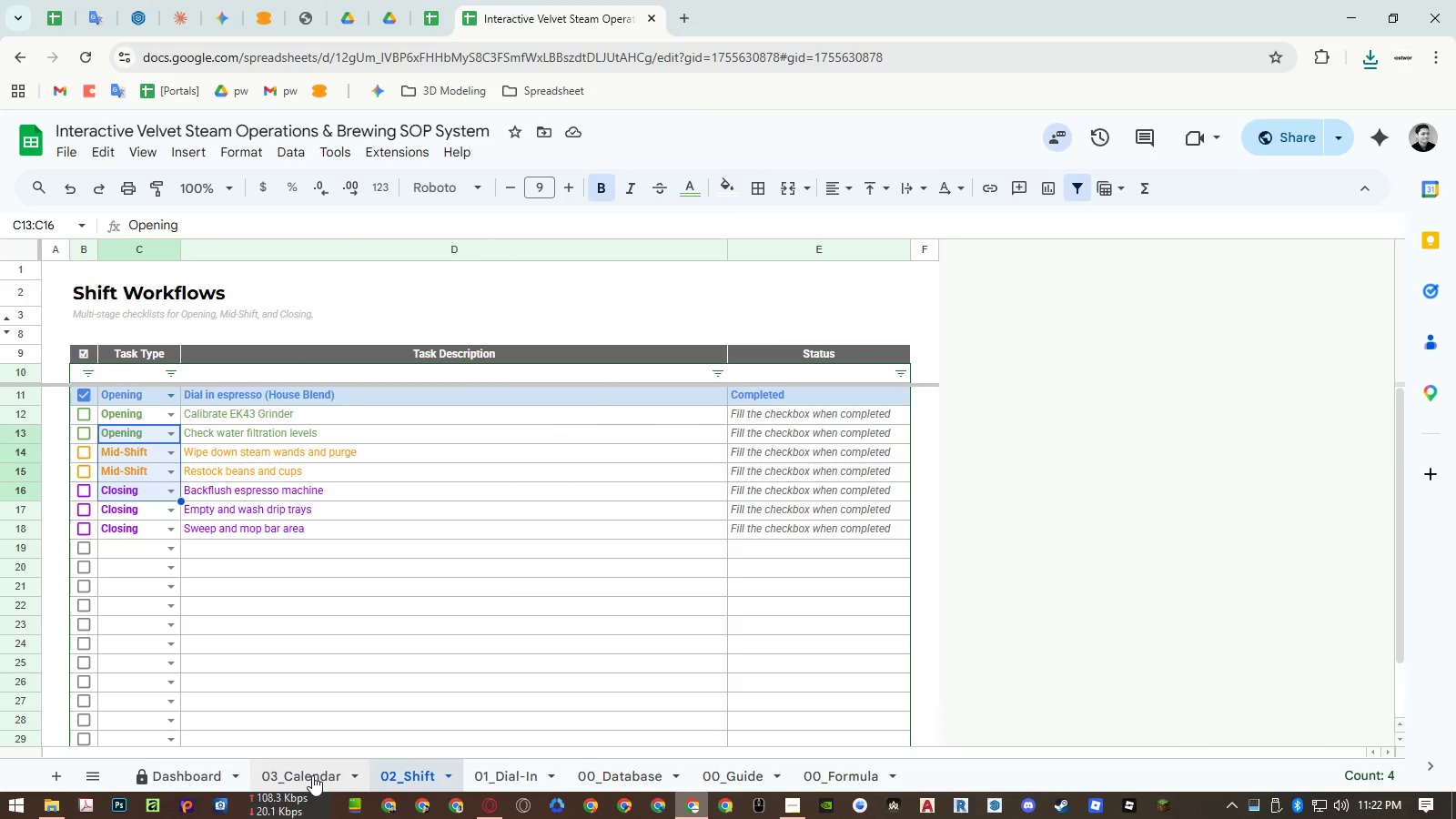 
left_click([312, 775])
 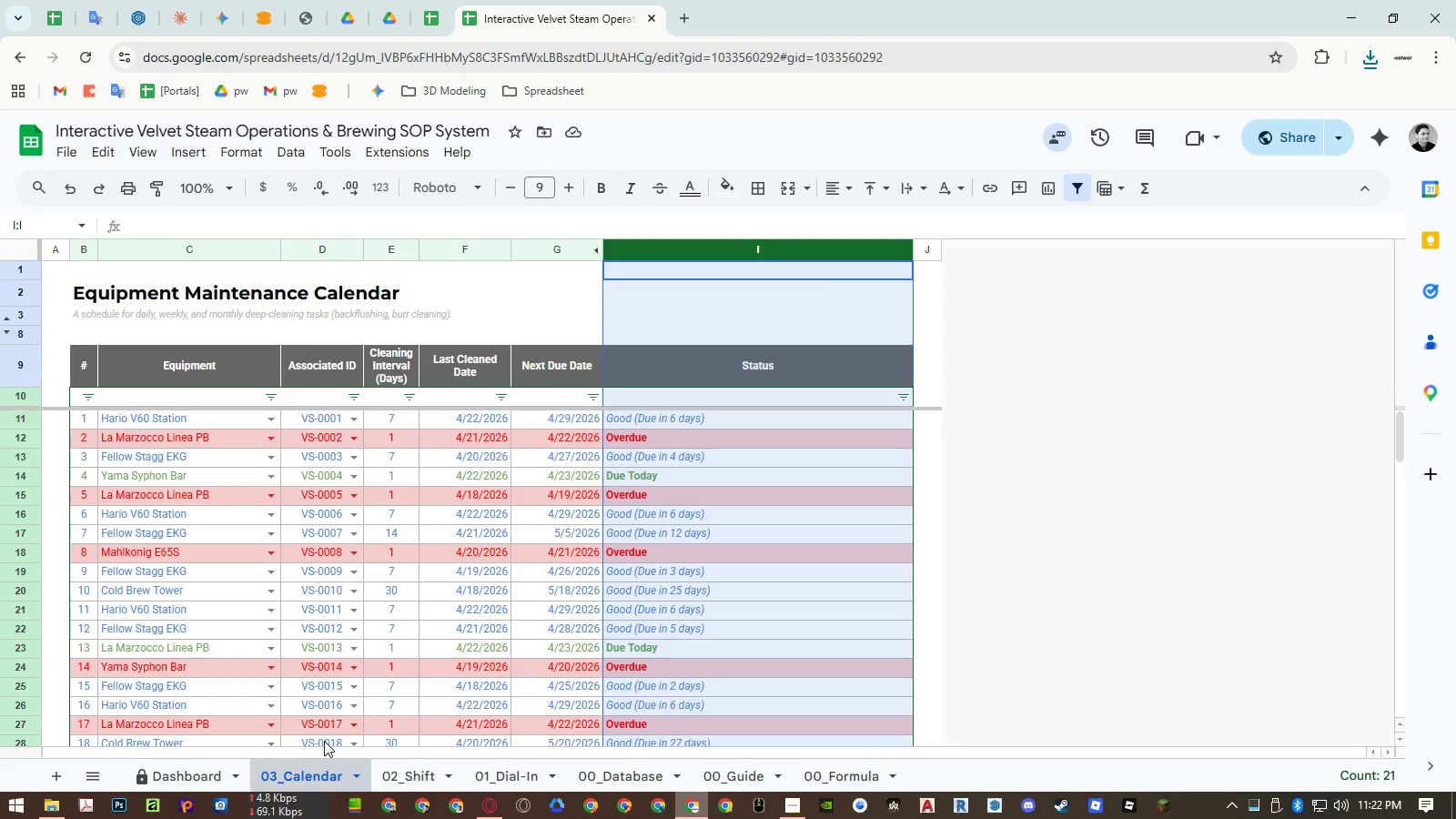 
scroll: coordinate [355, 639], scroll_direction: up, amount: 3.0
 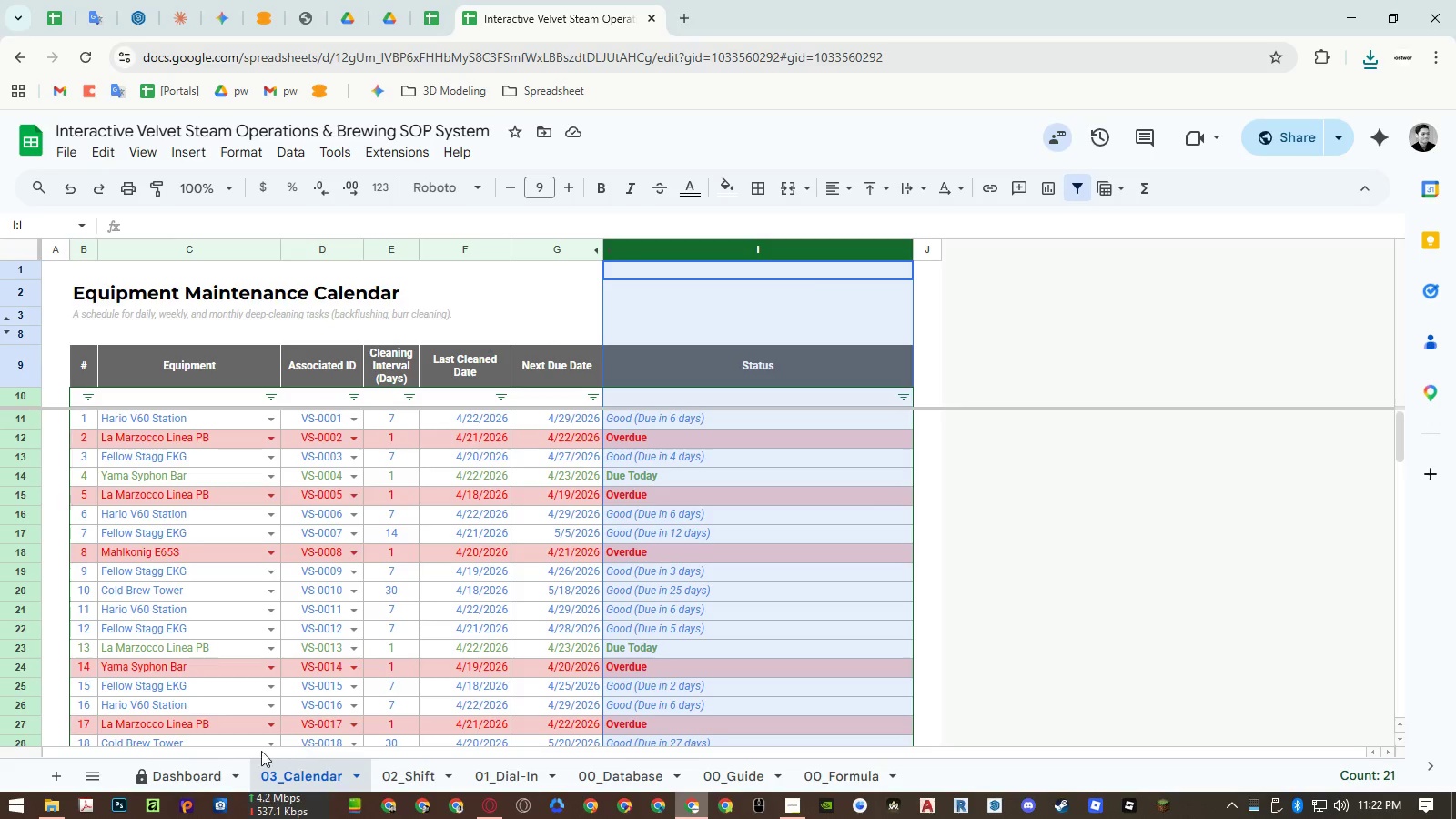 
left_click([216, 768])
 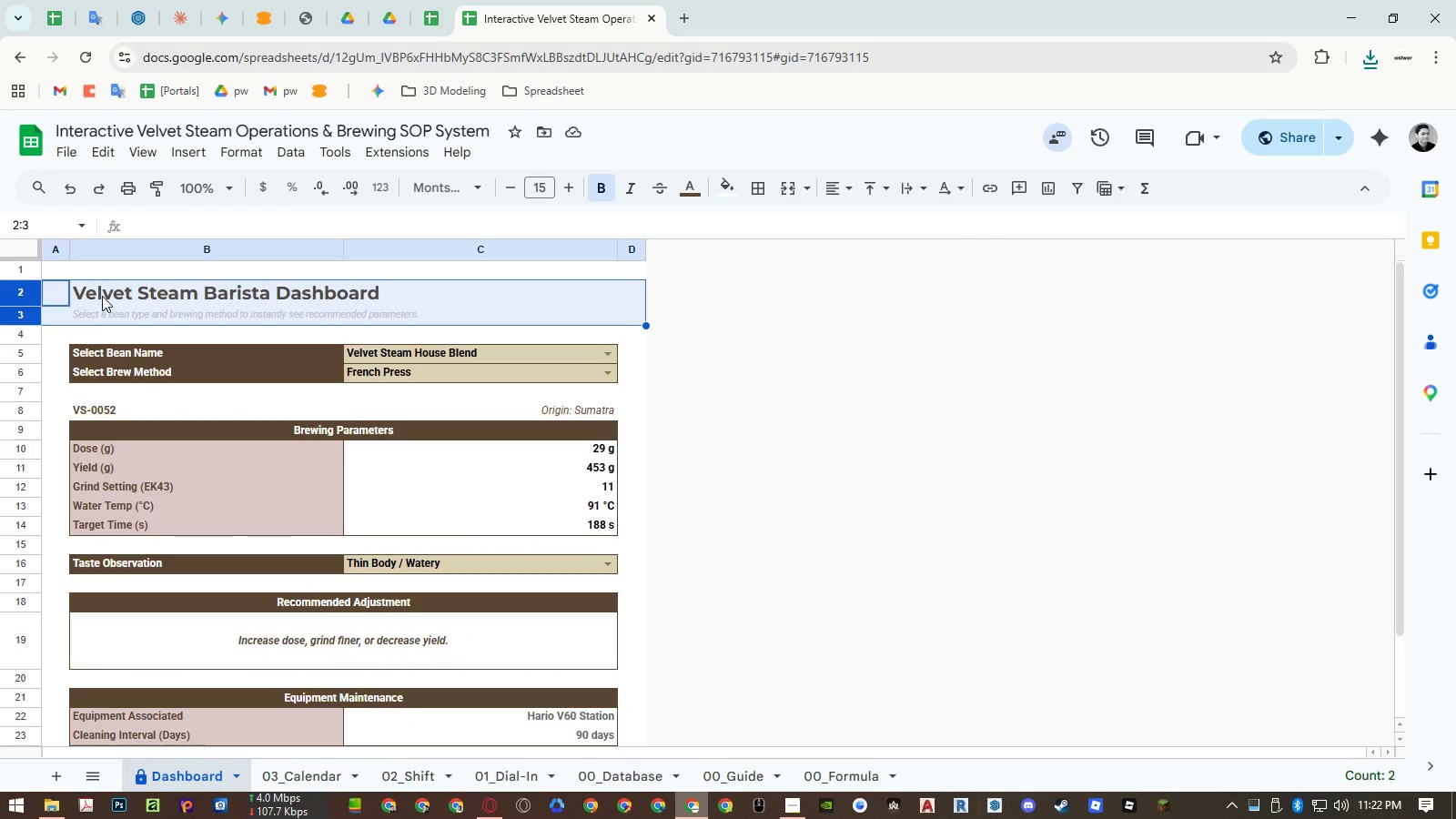 
left_click([60, 268])
 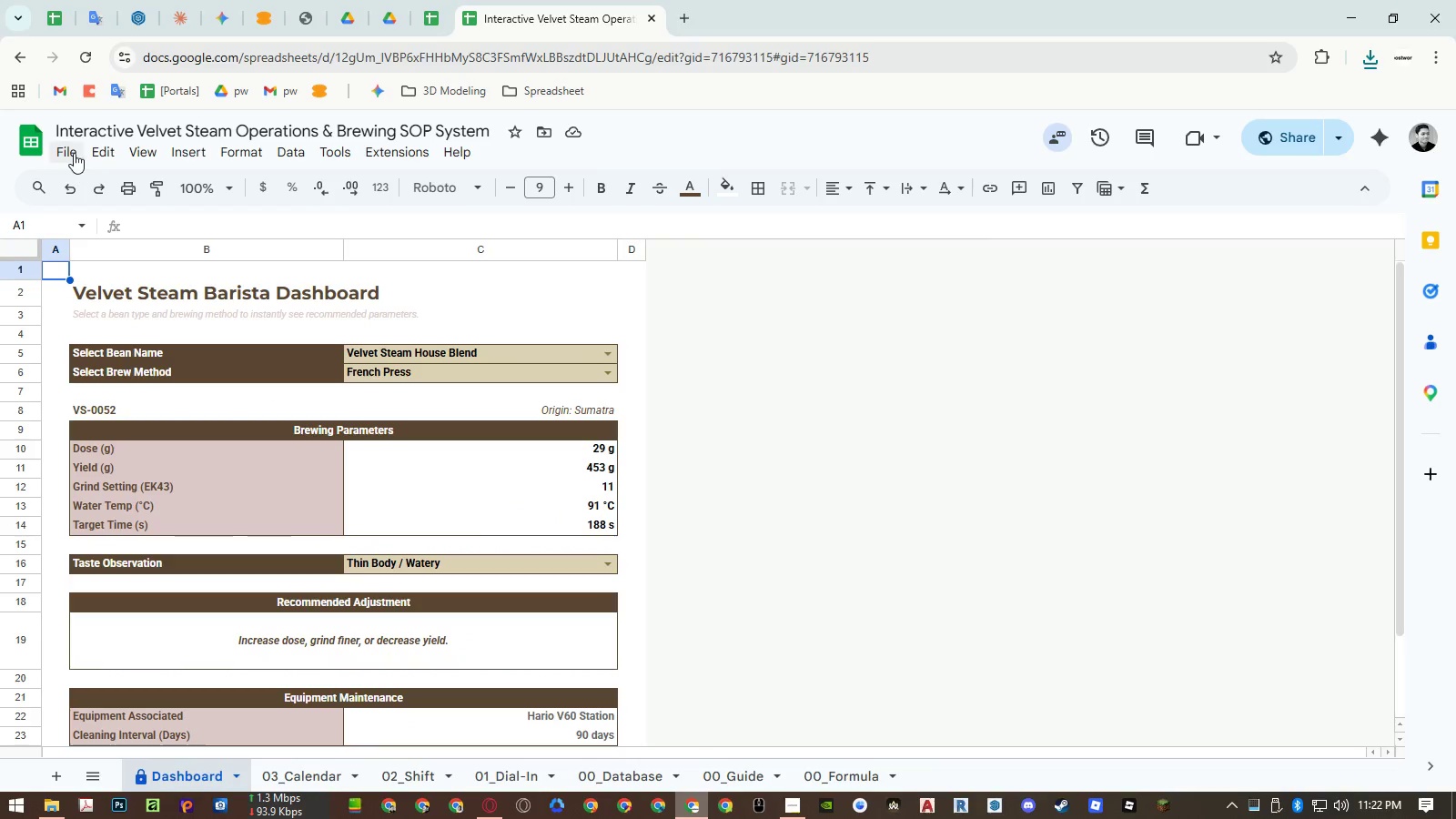 
left_click([74, 151])
 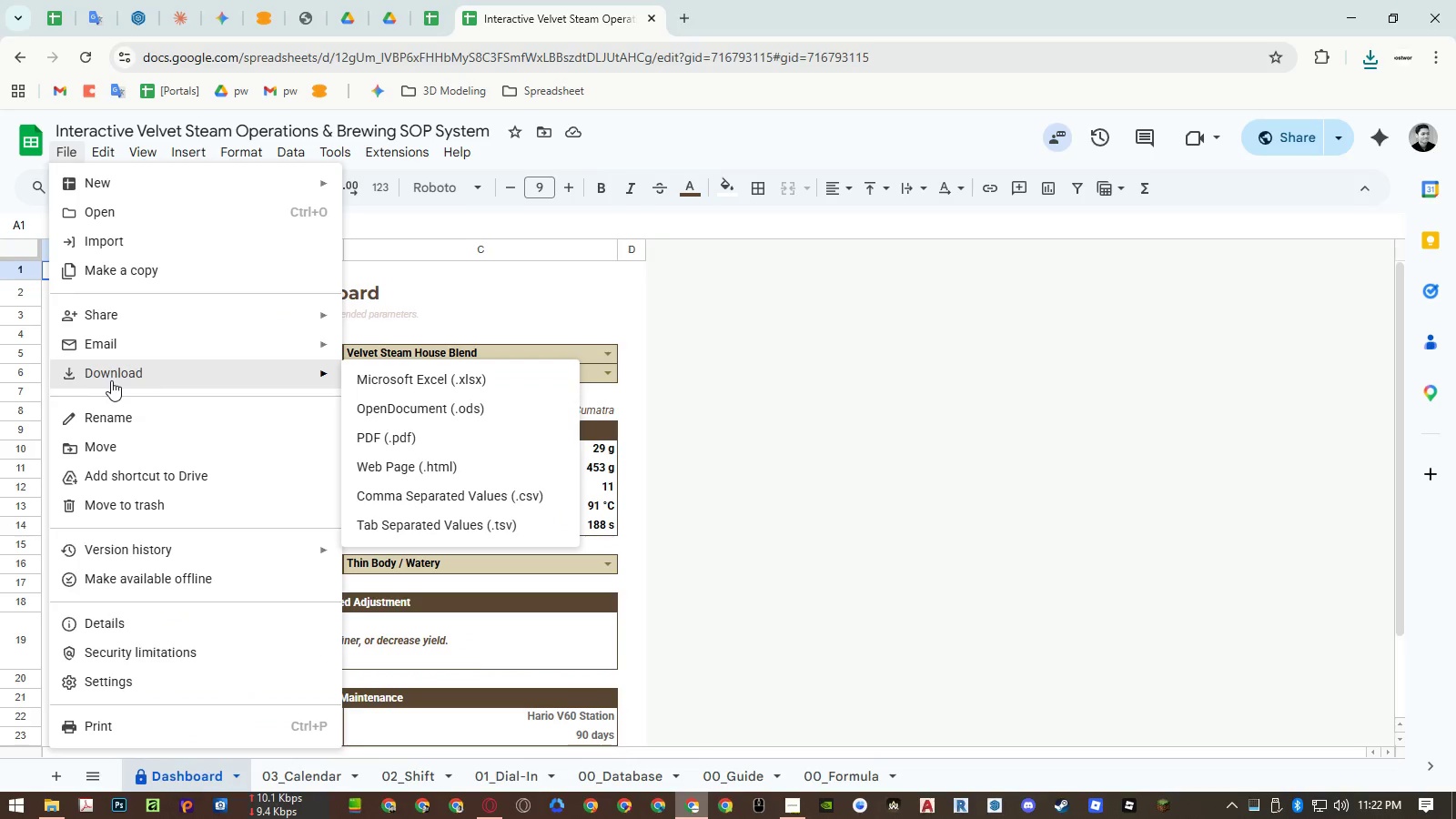 
left_click([389, 384])
 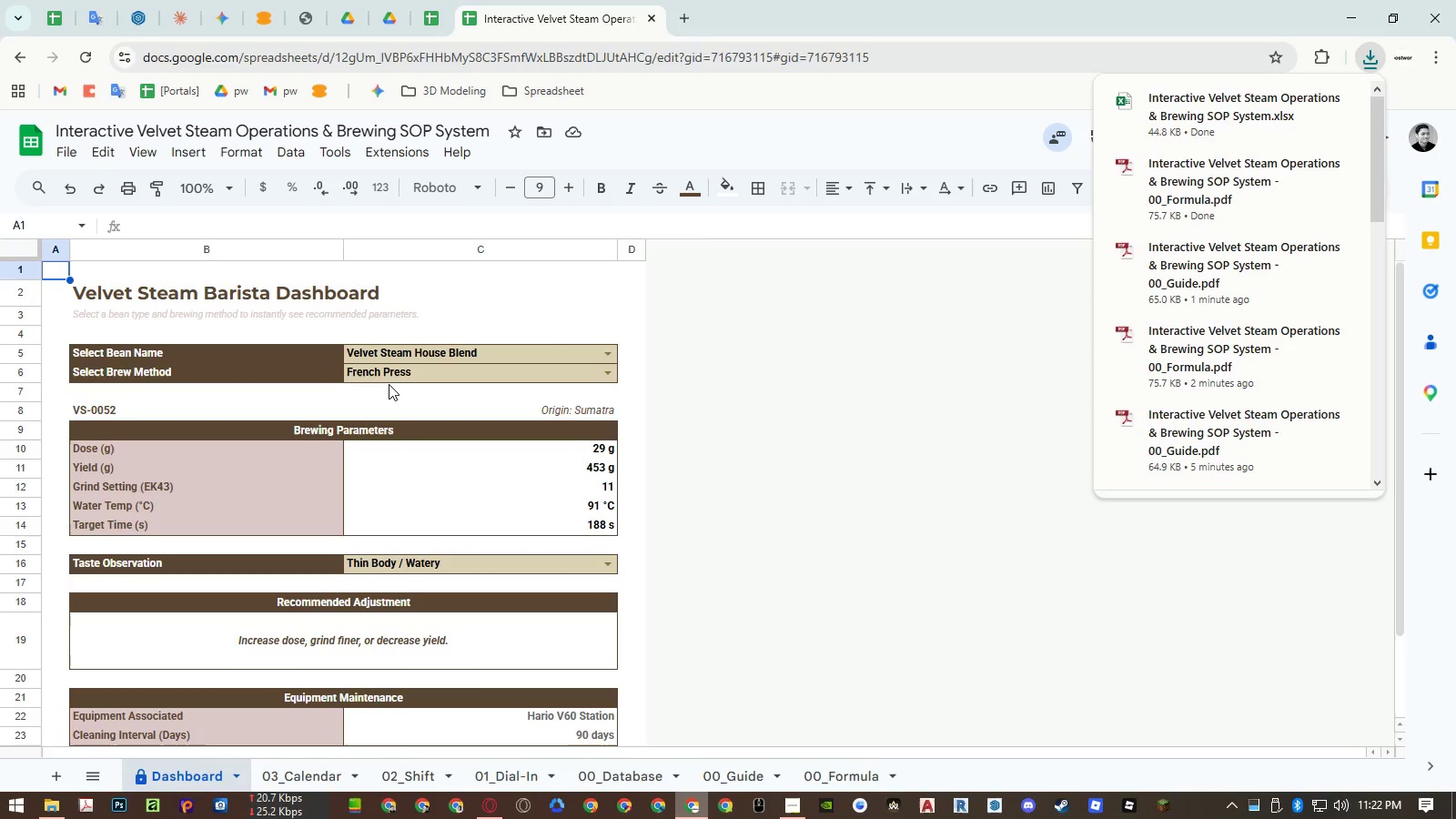 
wait(8.19)
 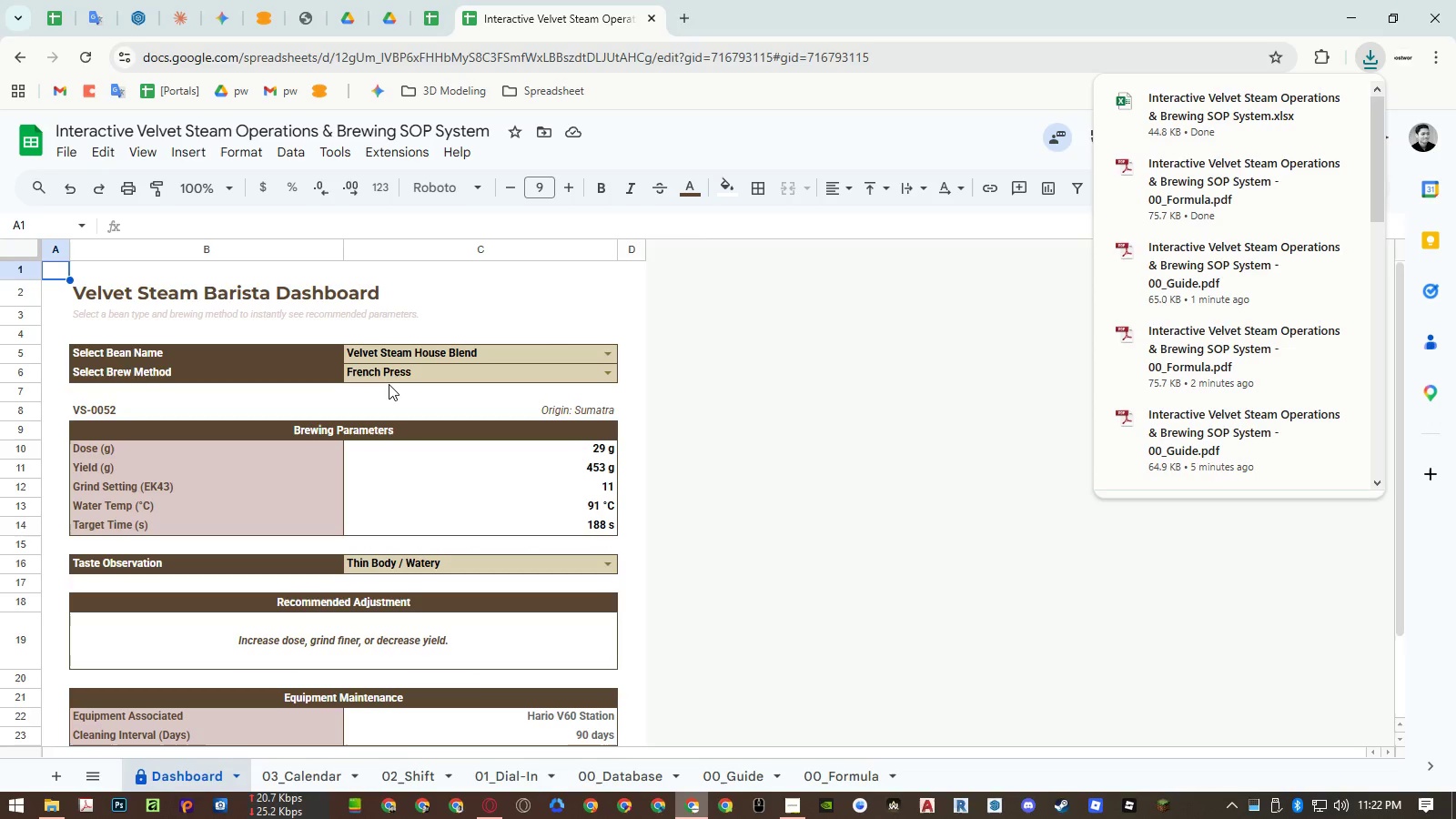 
left_click([1289, 132])
 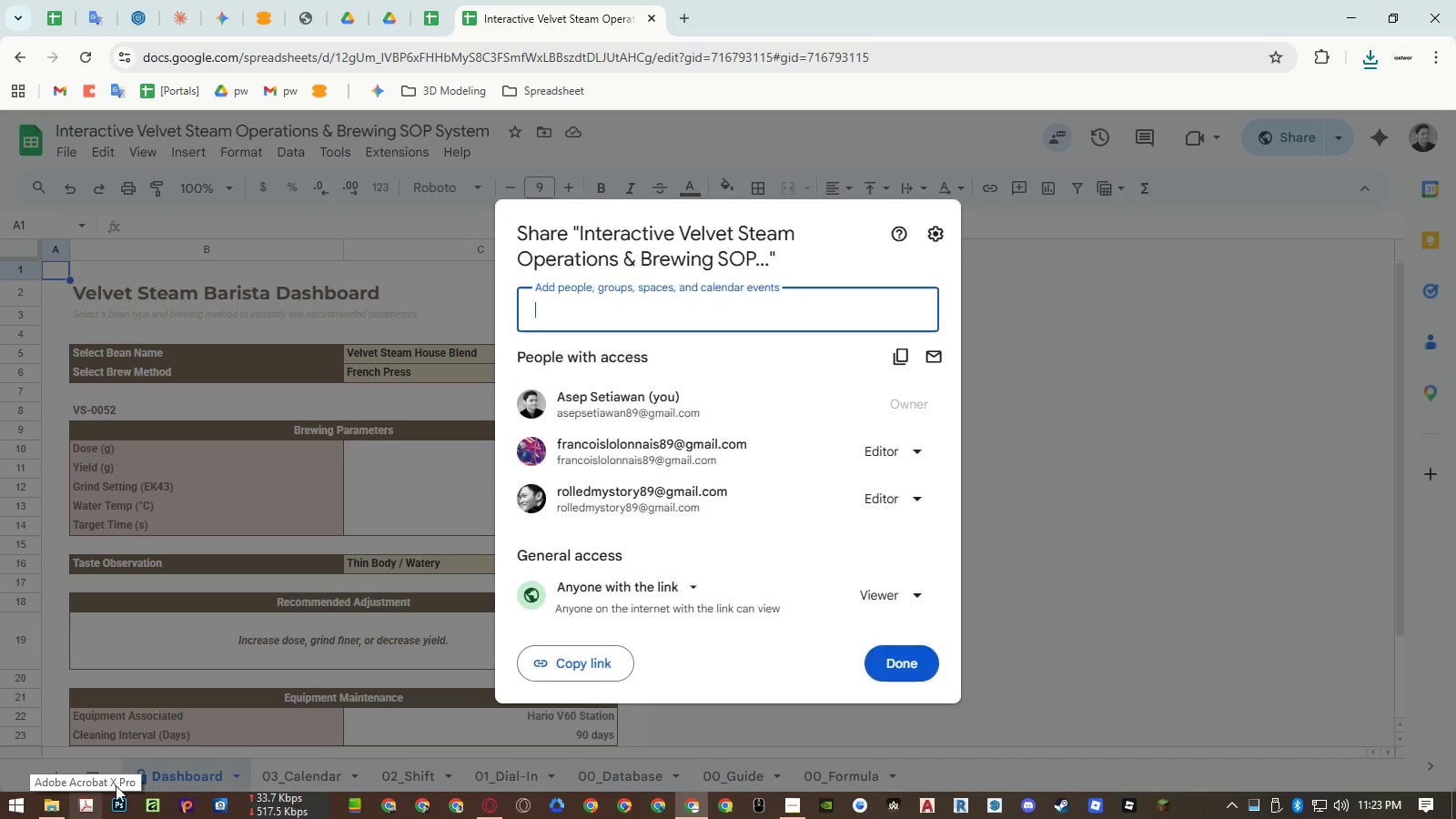 
left_click([51, 814])
 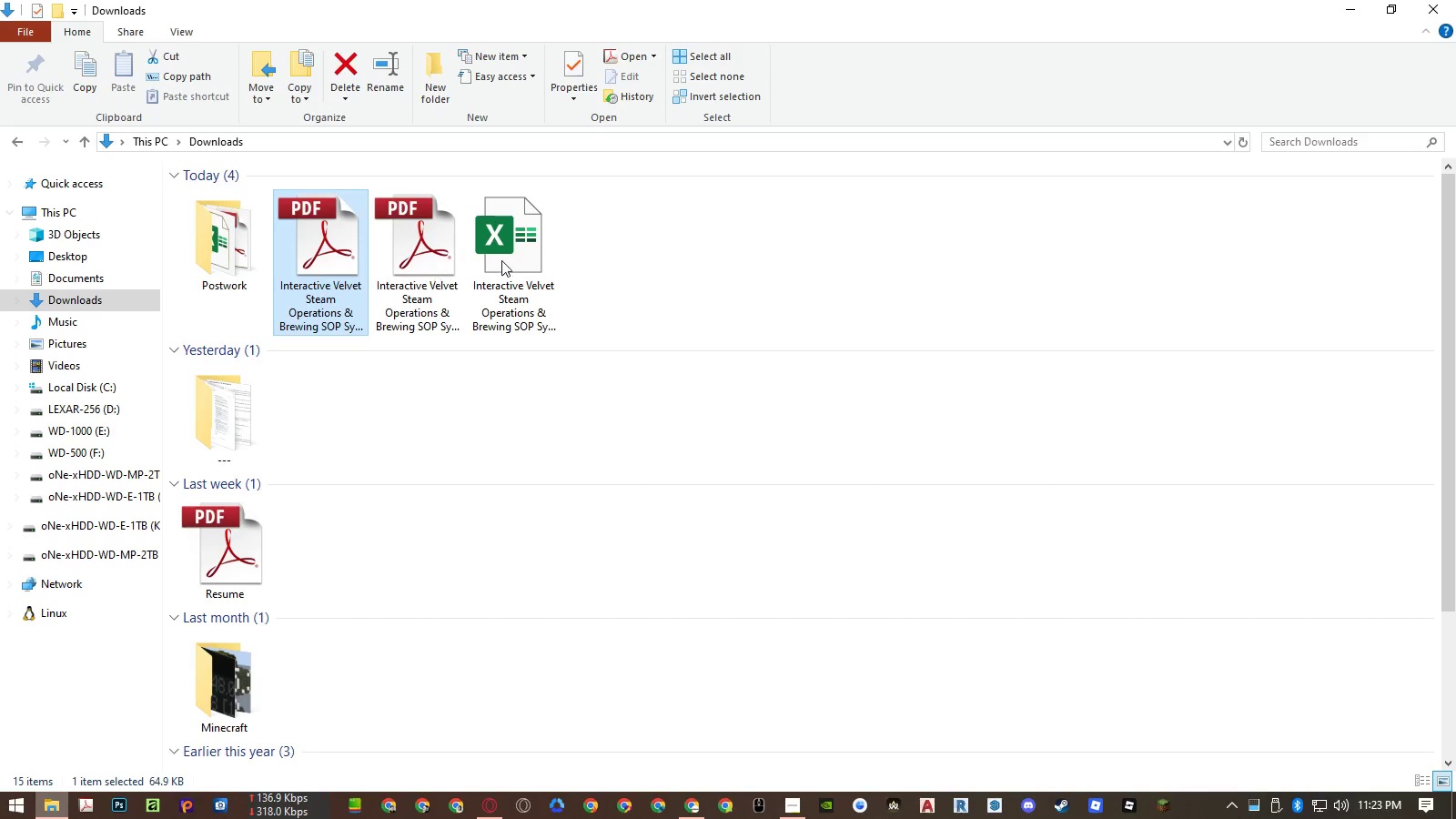 
left_click_drag(start_coordinate=[637, 252], to_coordinate=[334, 272])
 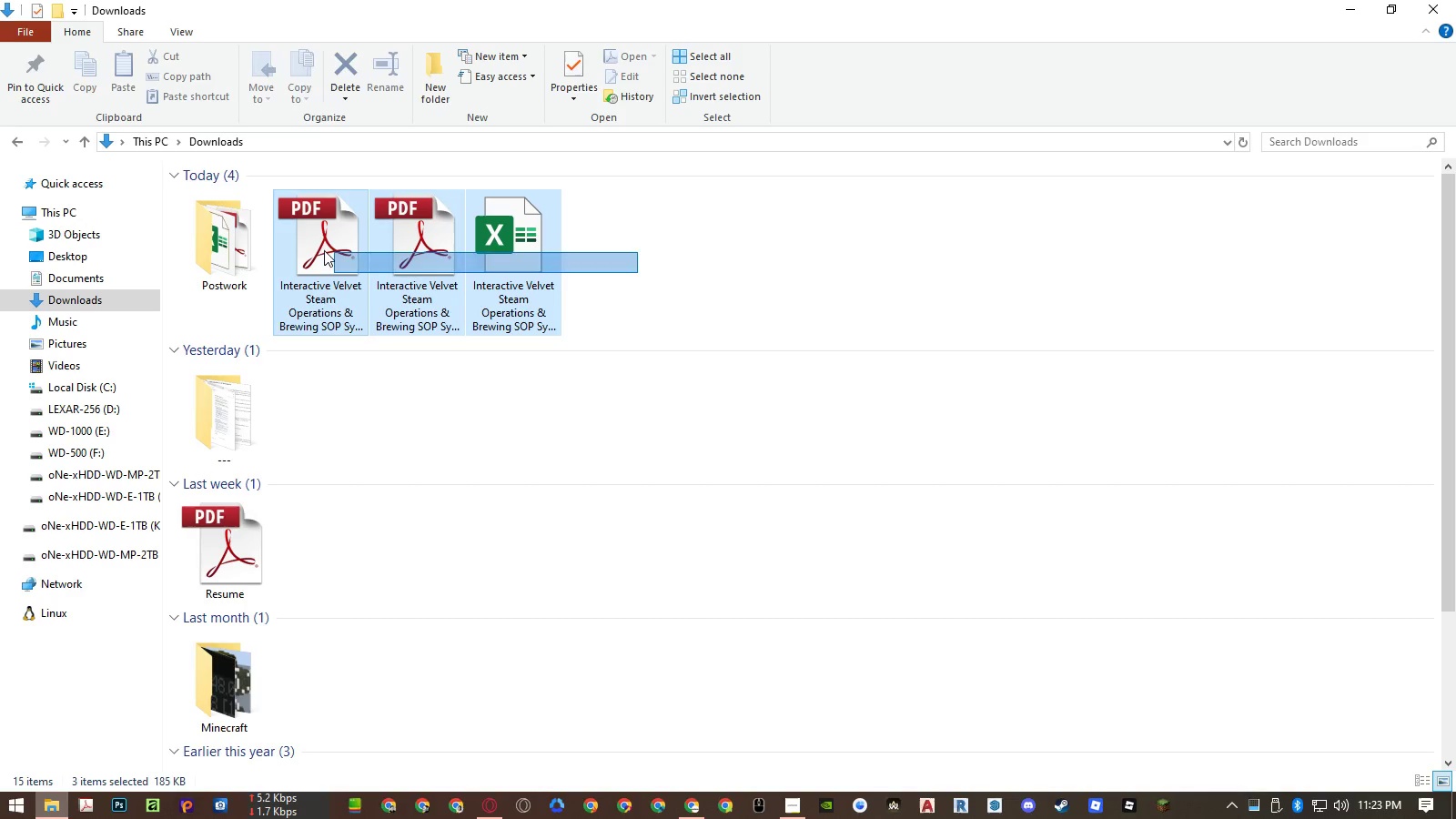 
left_click_drag(start_coordinate=[324, 250], to_coordinate=[237, 256])
 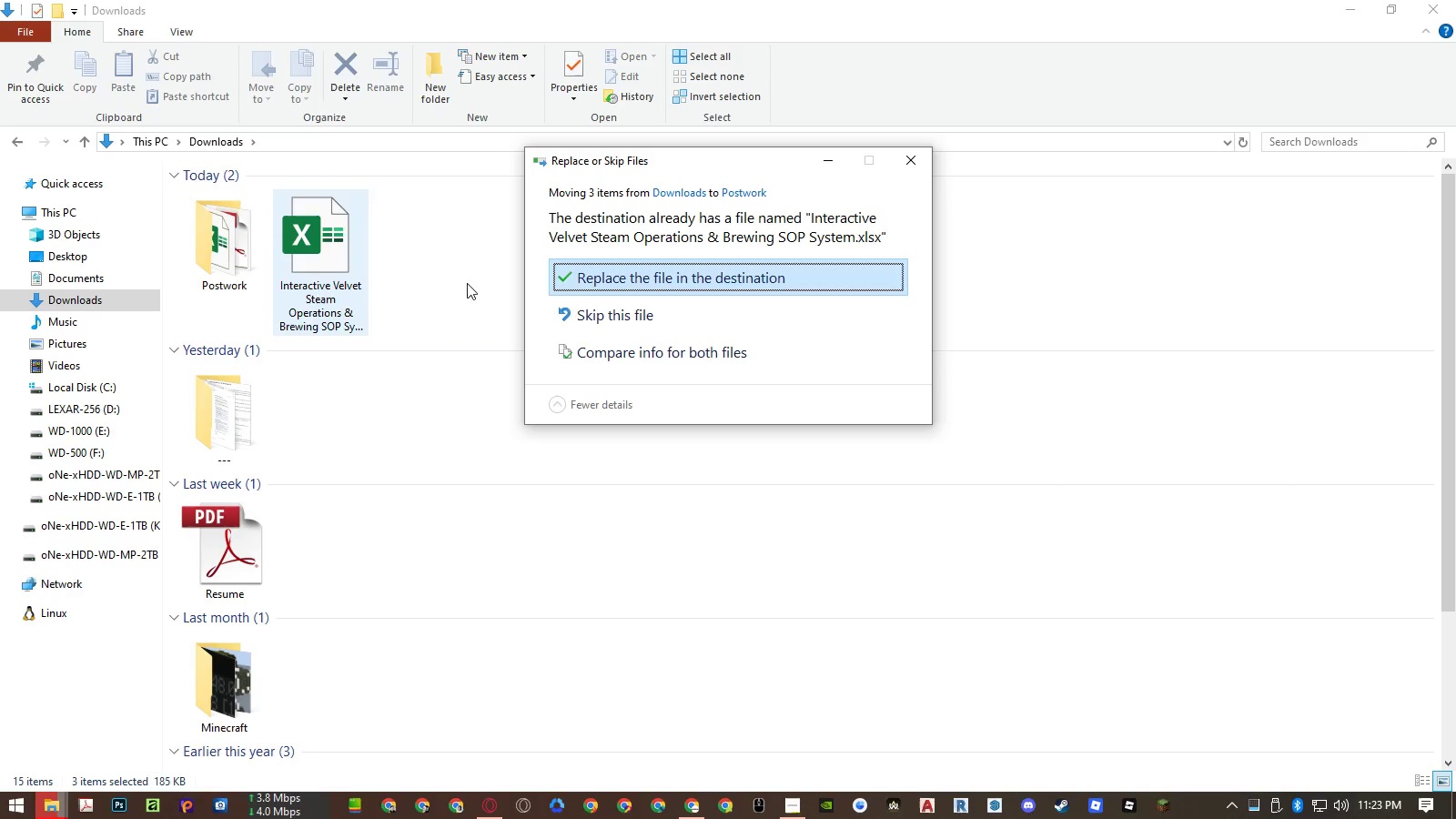 
left_click([603, 284])
 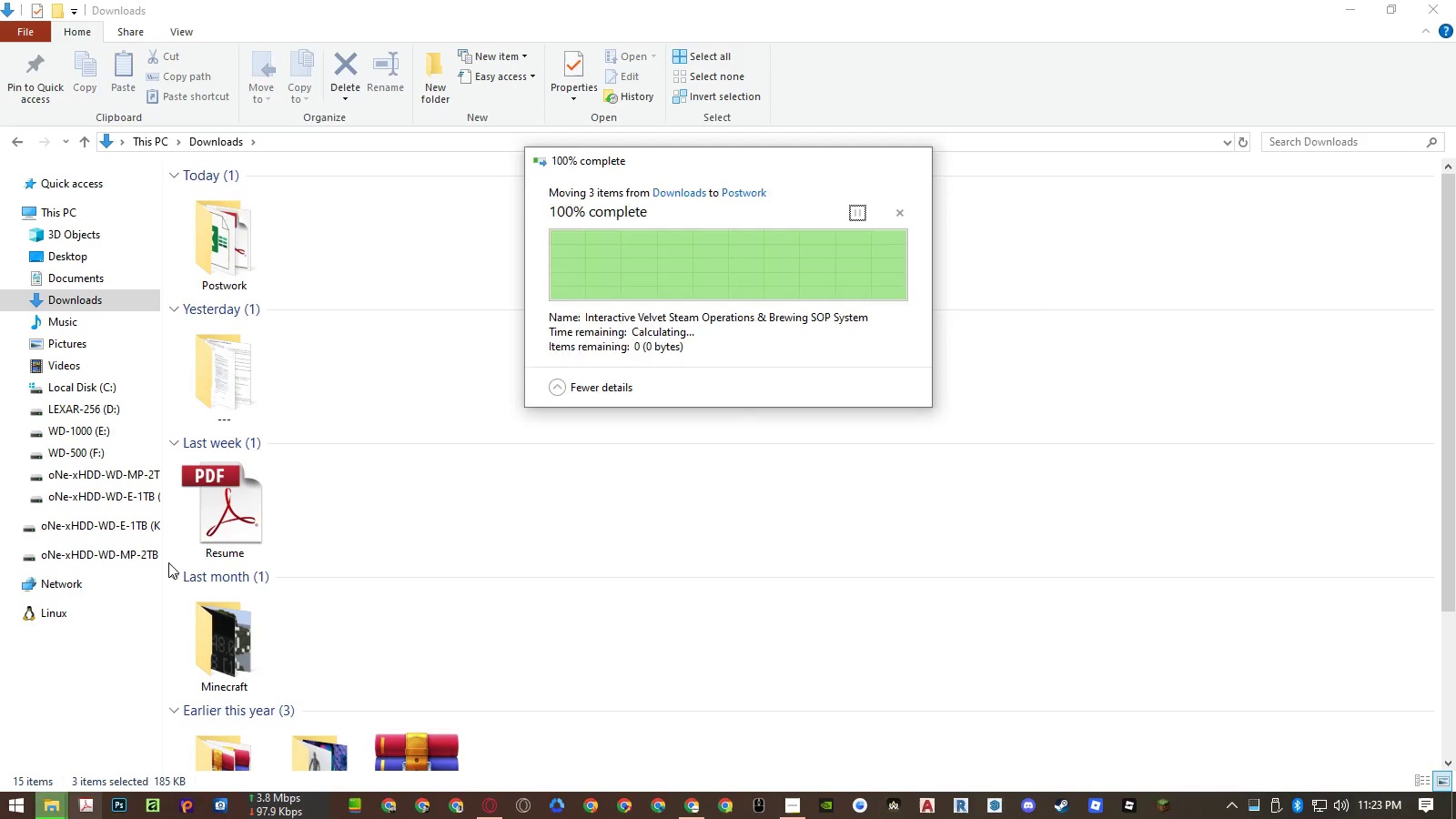 
double_click([237, 261])
 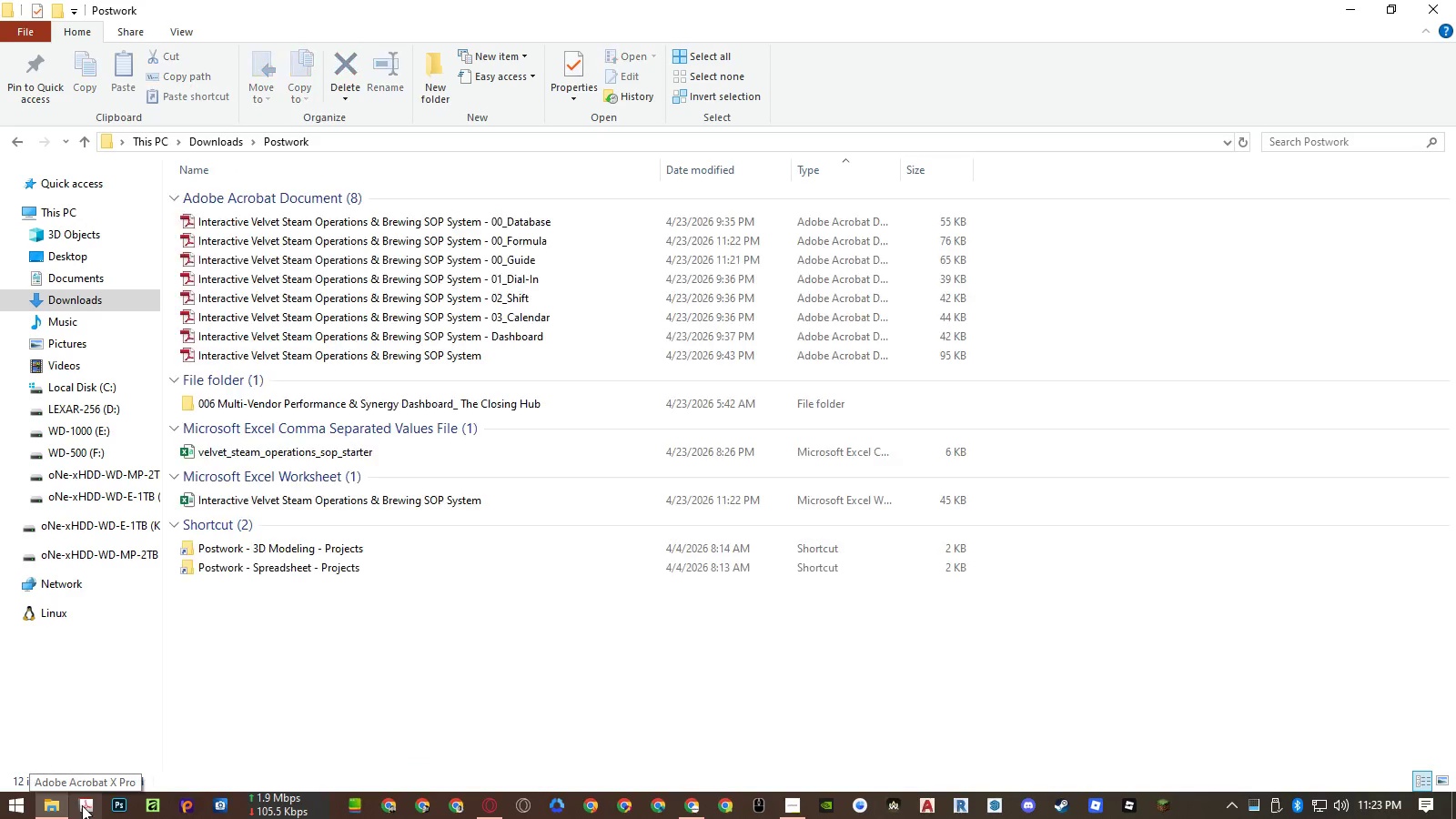 
left_click([83, 805])
 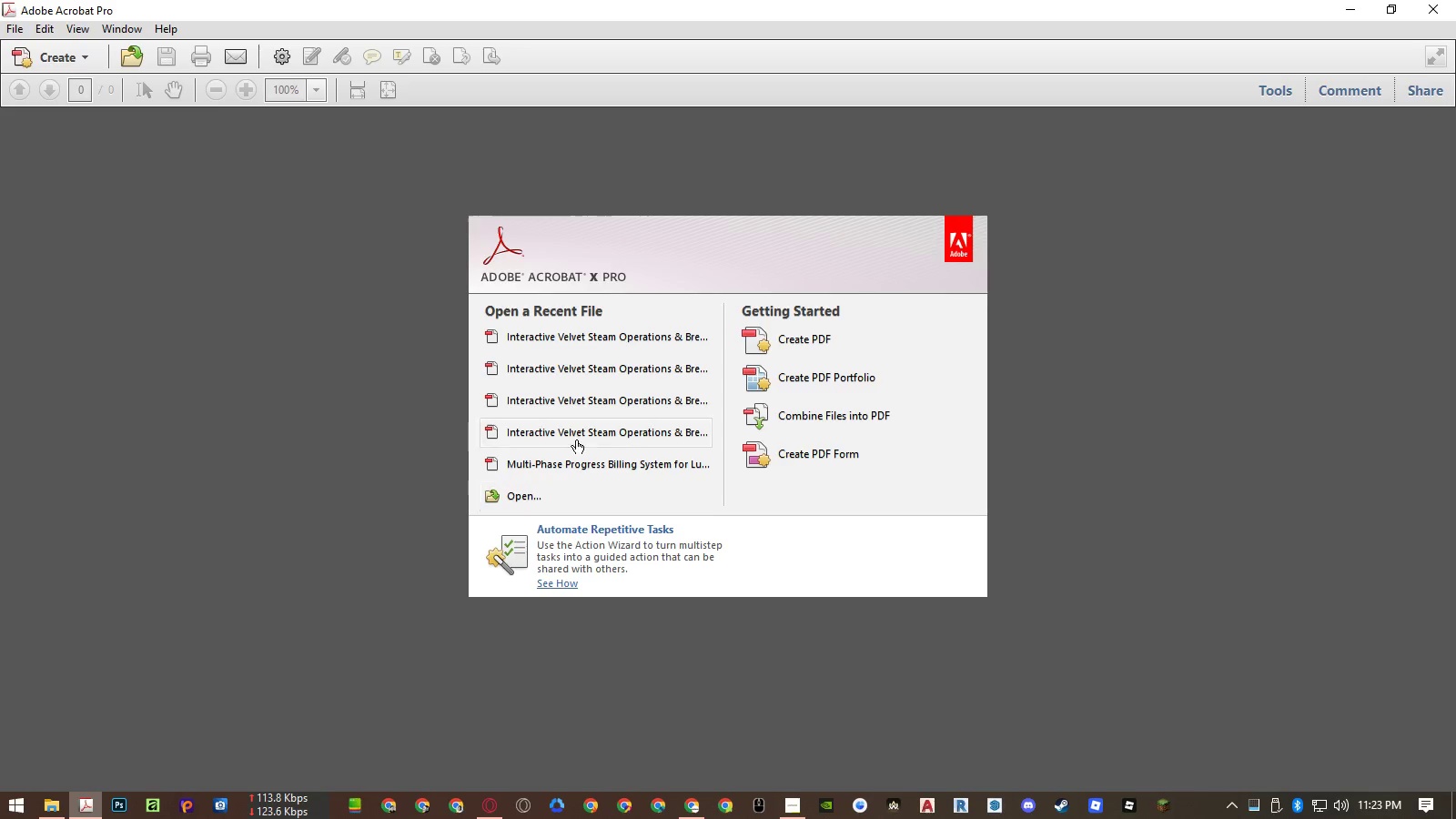 
left_click([800, 410])
 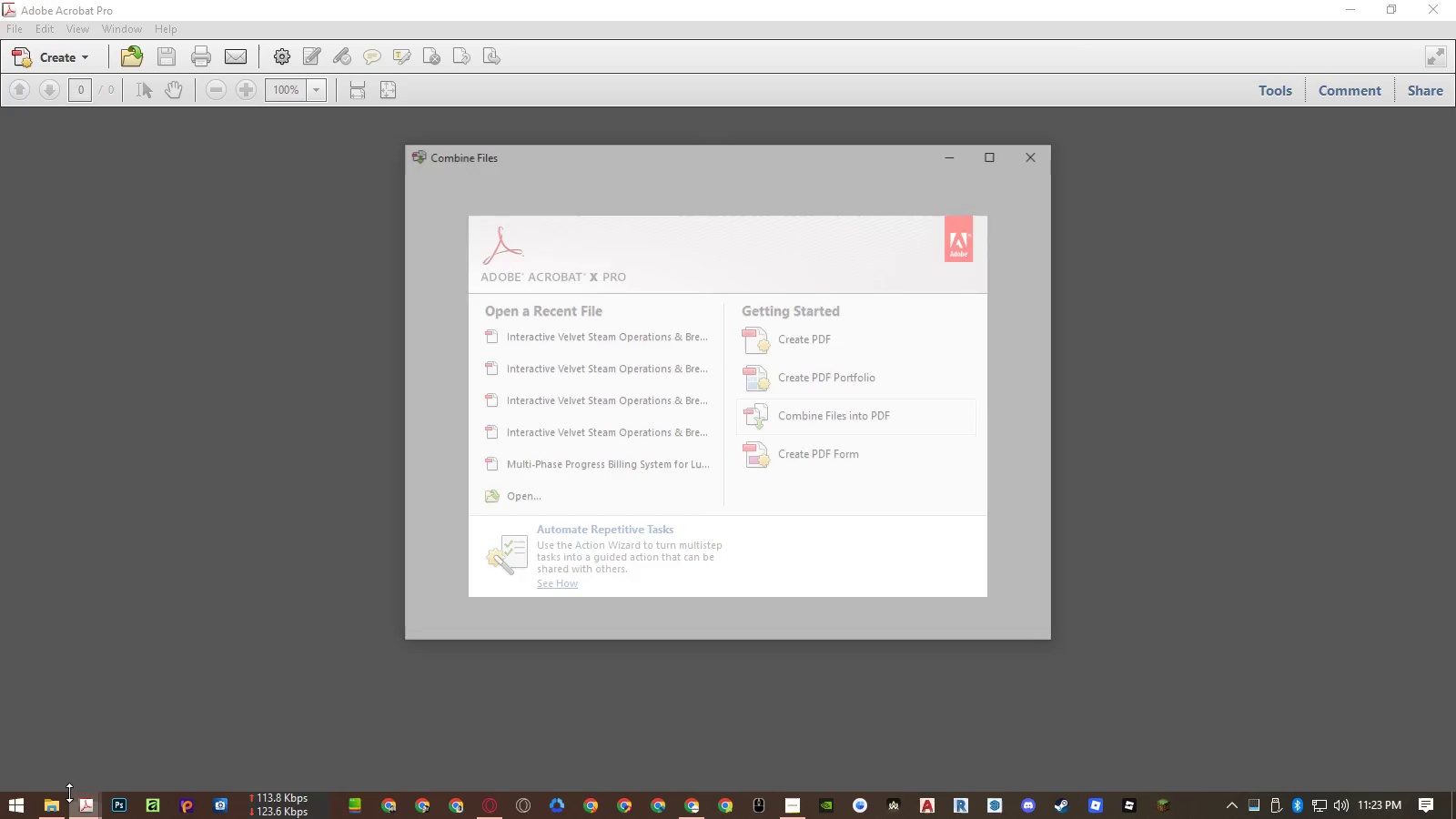 
left_click([61, 803])
 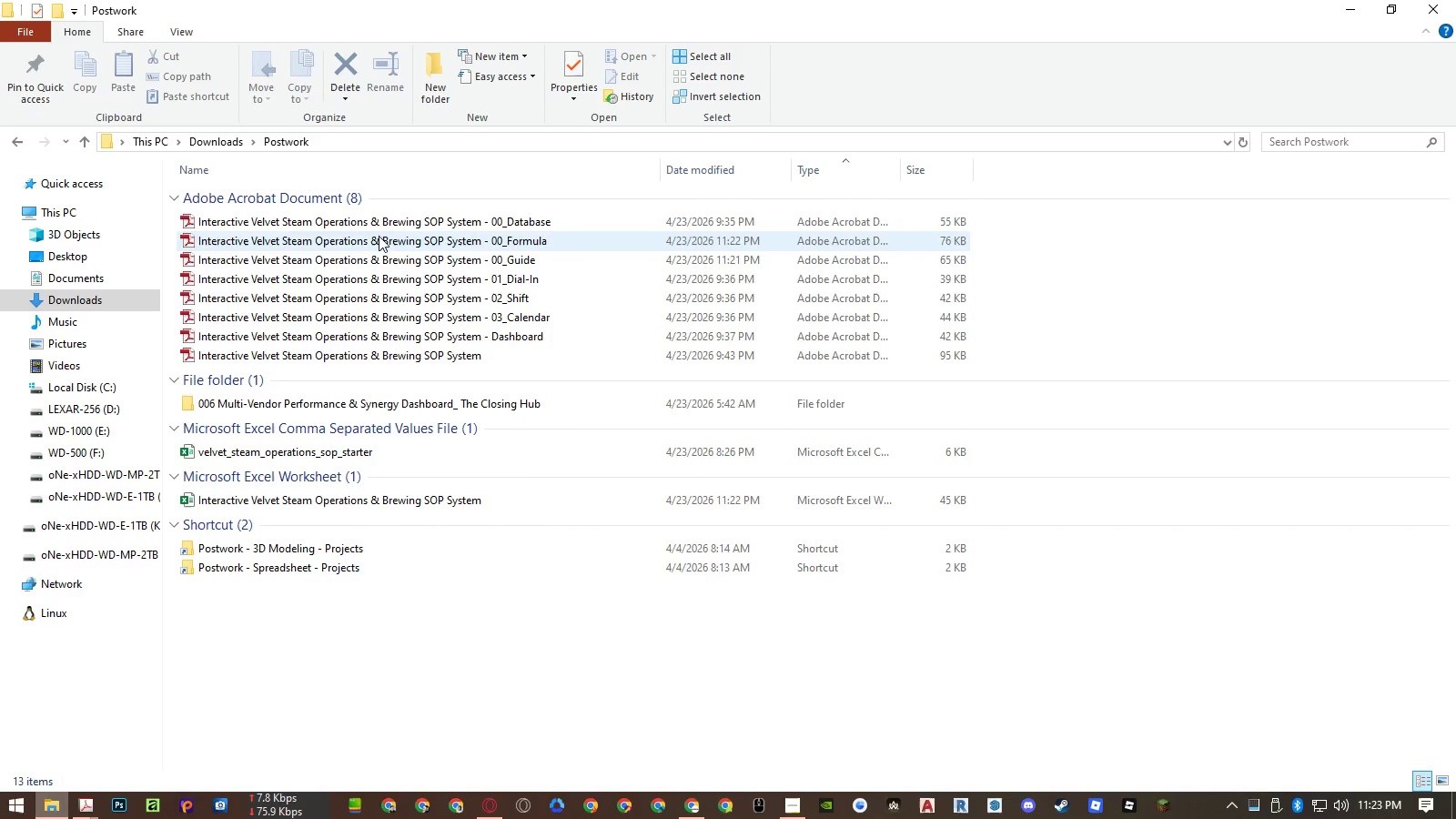 
left_click([381, 225])
 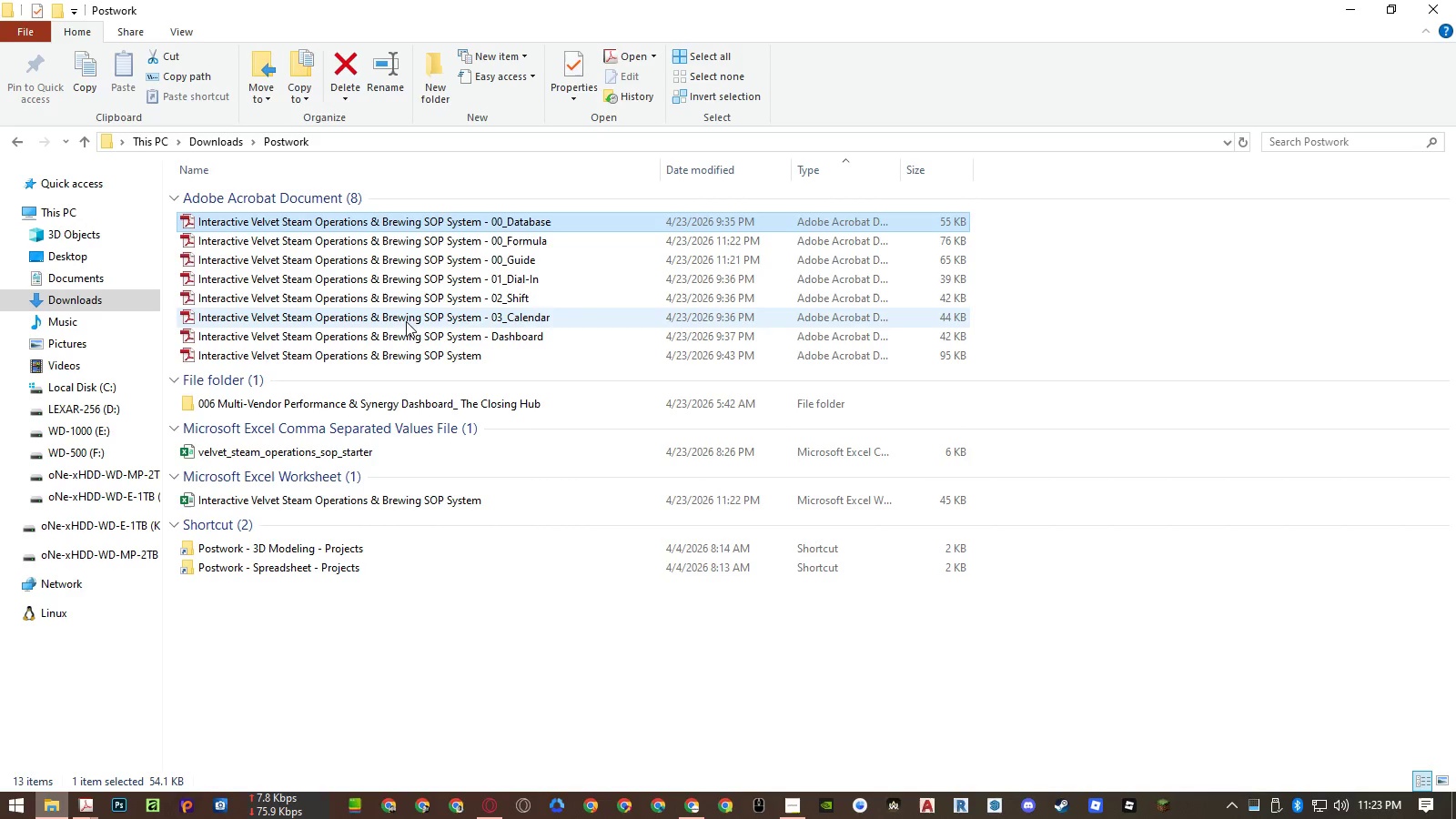 
hold_key(key=ShiftLeft, duration=0.44)
left_click([402, 338])
 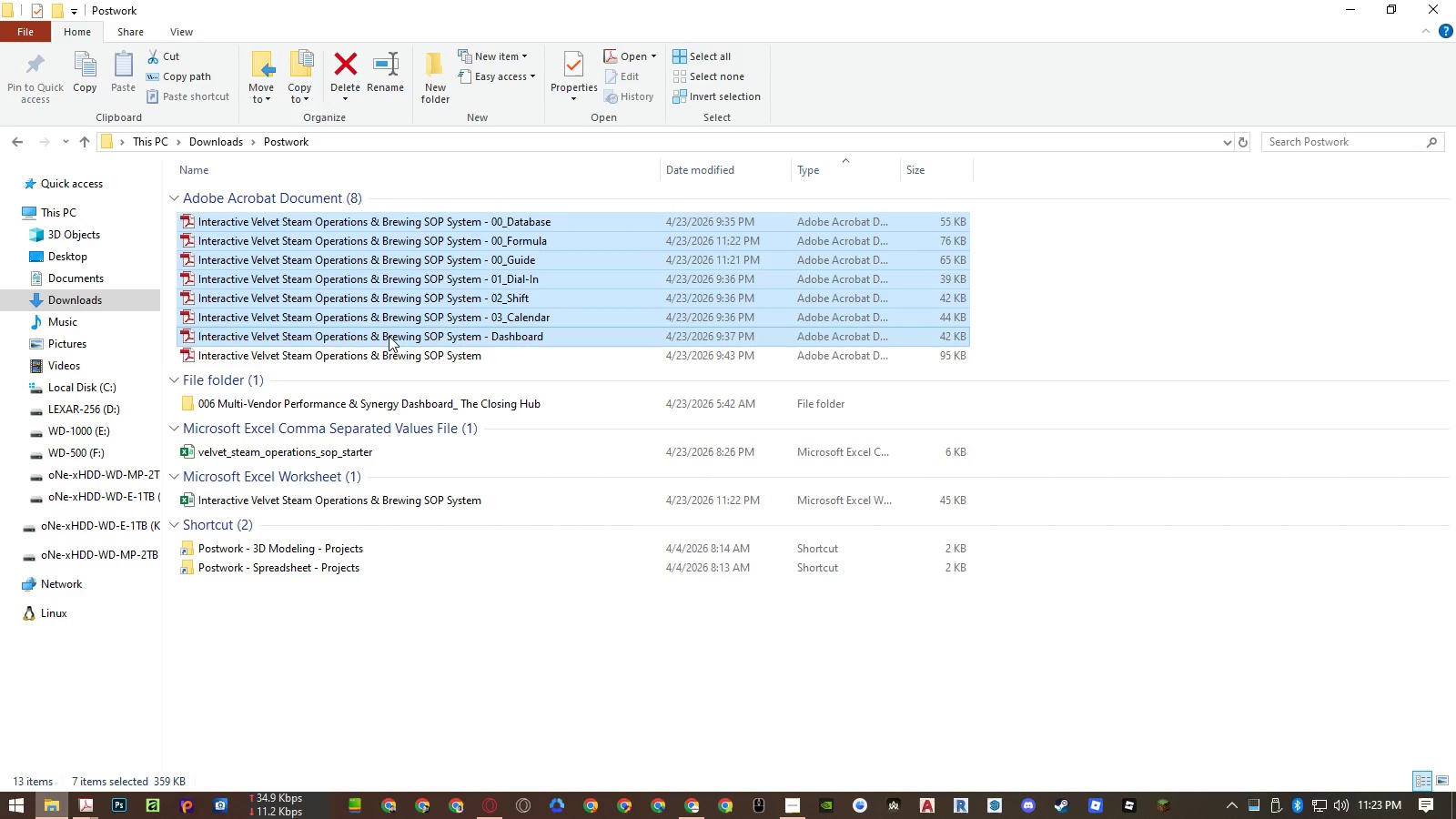 
left_click_drag(start_coordinate=[389, 336], to_coordinate=[589, 502])
 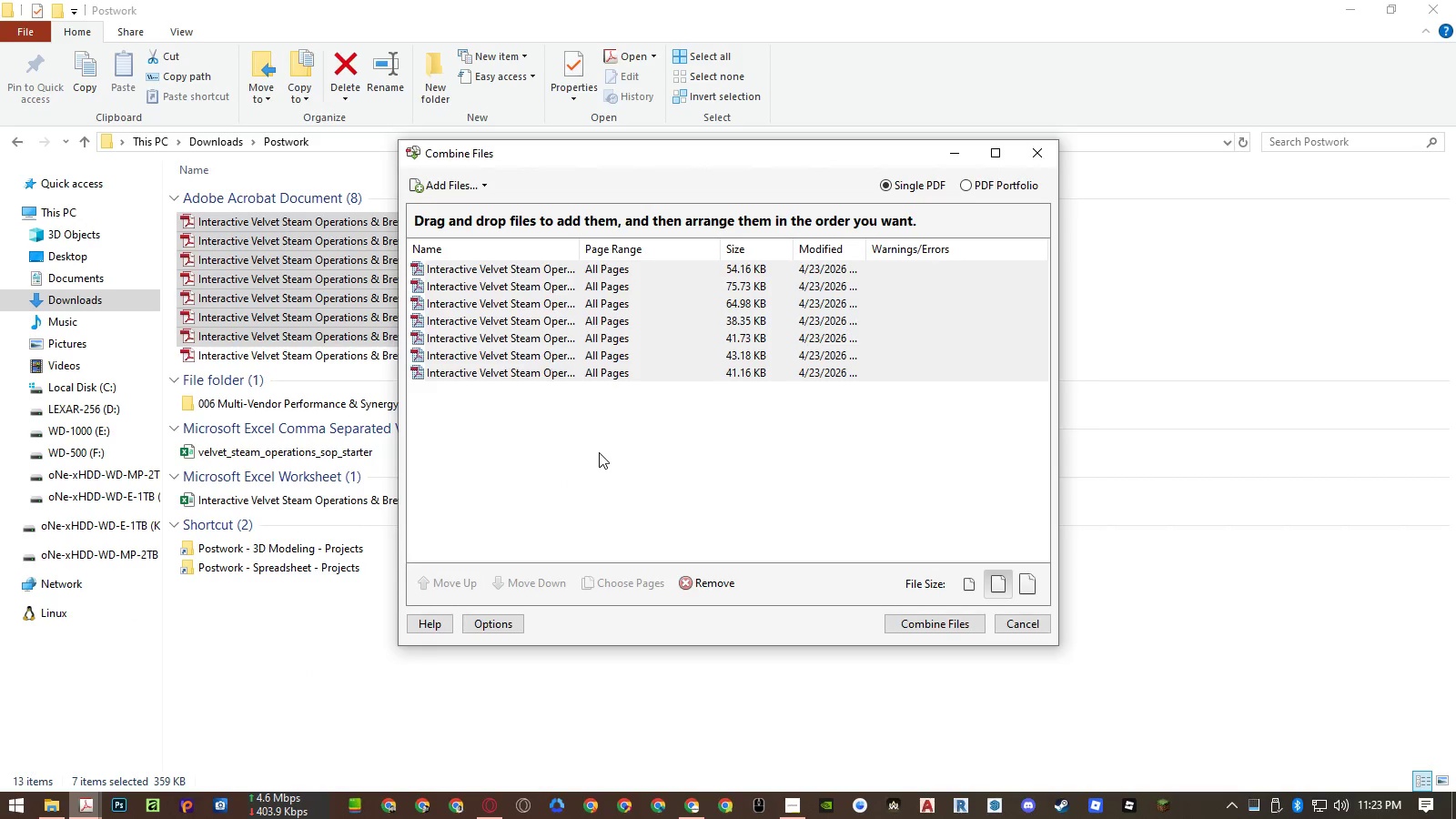 
left_click([600, 452])
 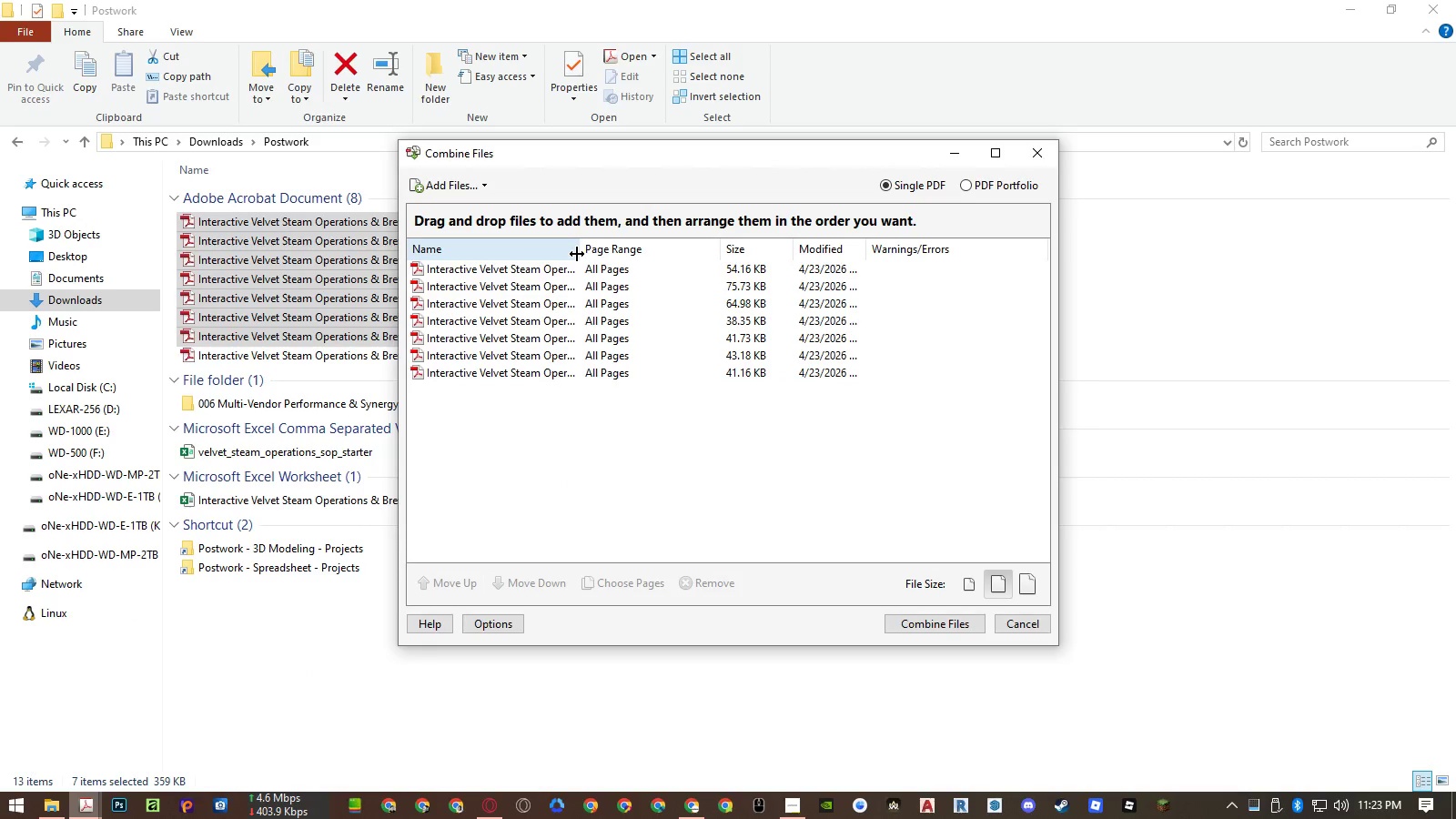 
double_click([577, 254])
 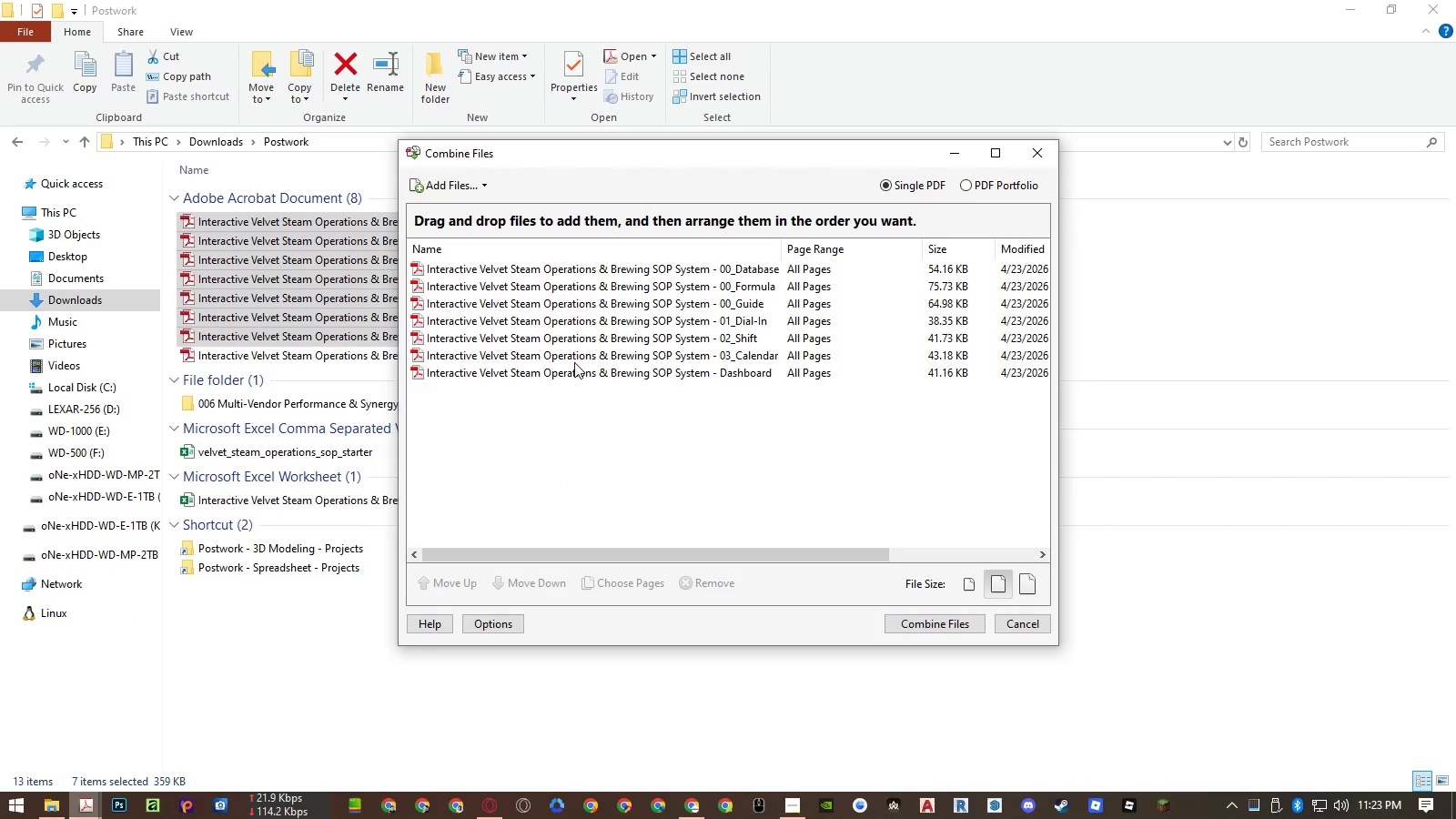 
left_click([574, 366])
 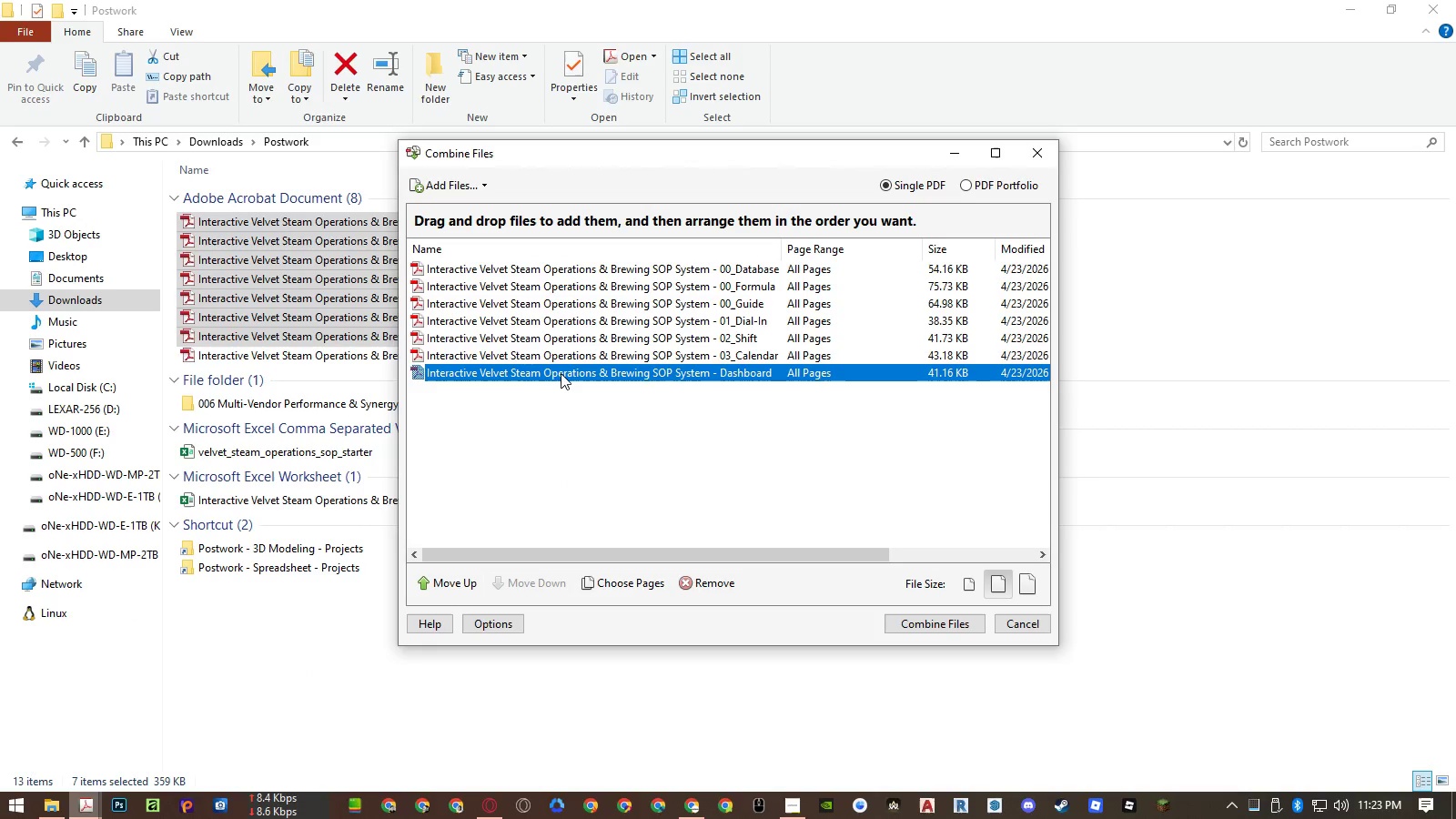 
left_click_drag(start_coordinate=[561, 373], to_coordinate=[561, 261])
 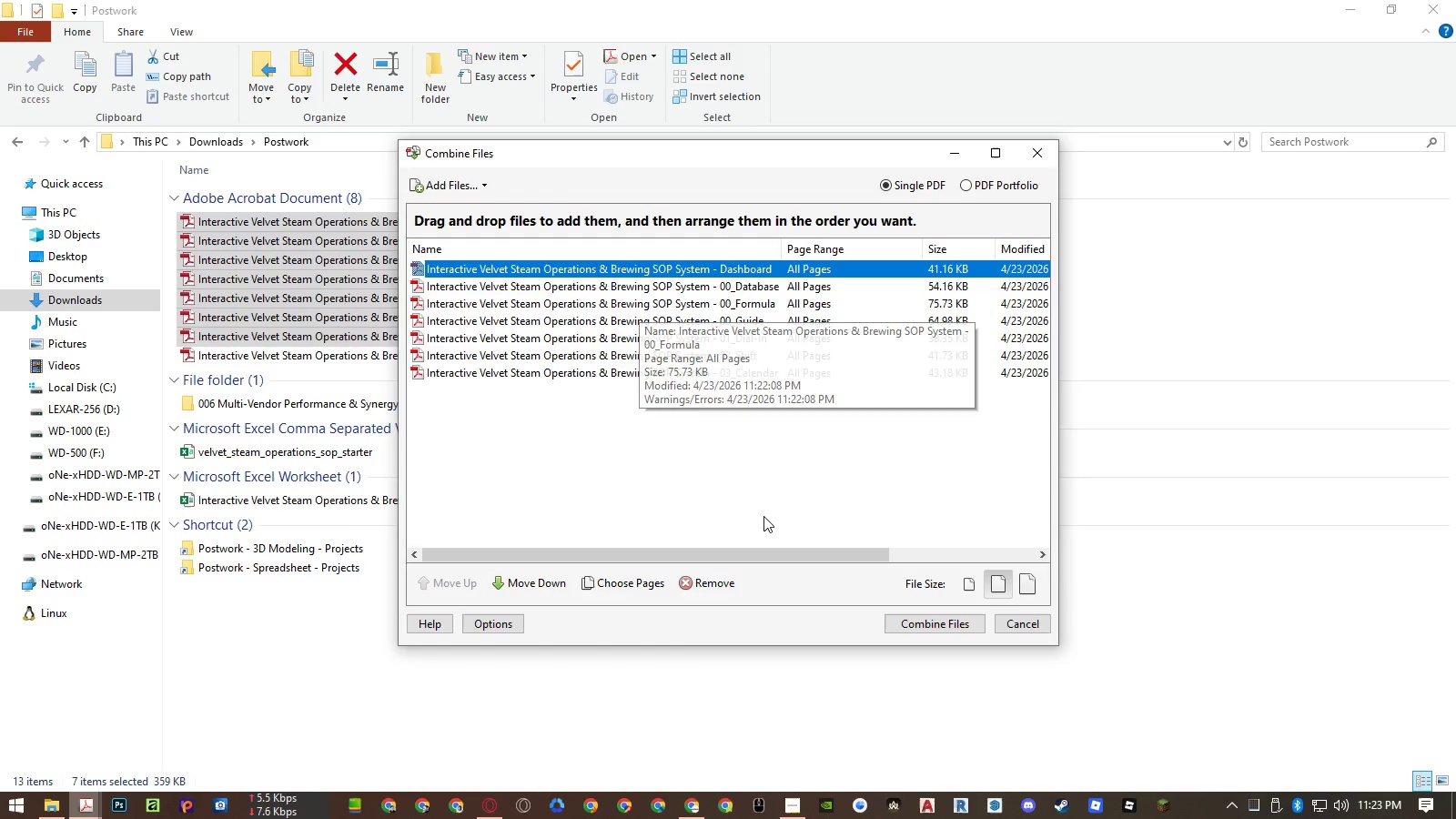 
left_click([740, 439])
 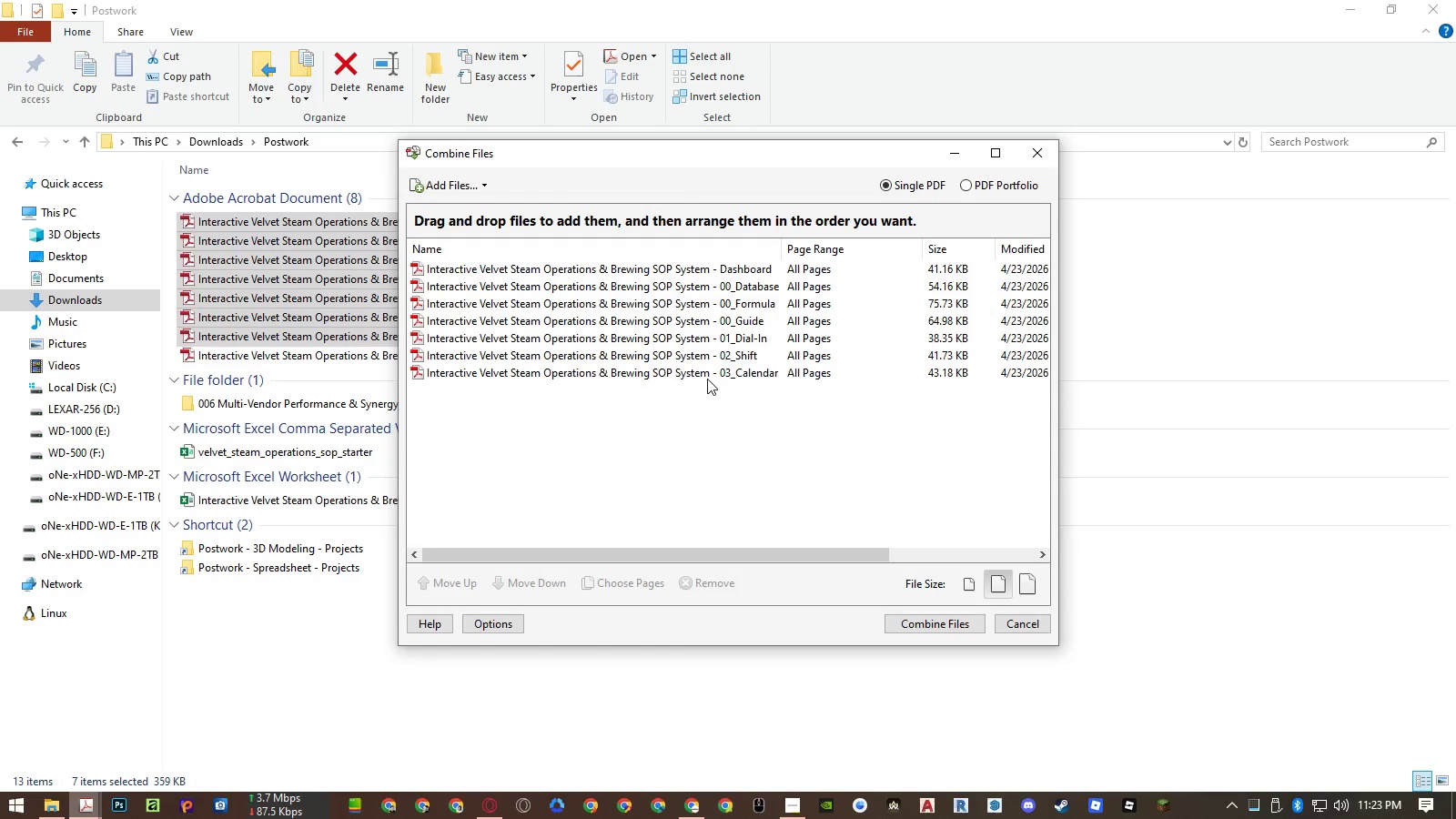 
left_click([707, 379])
 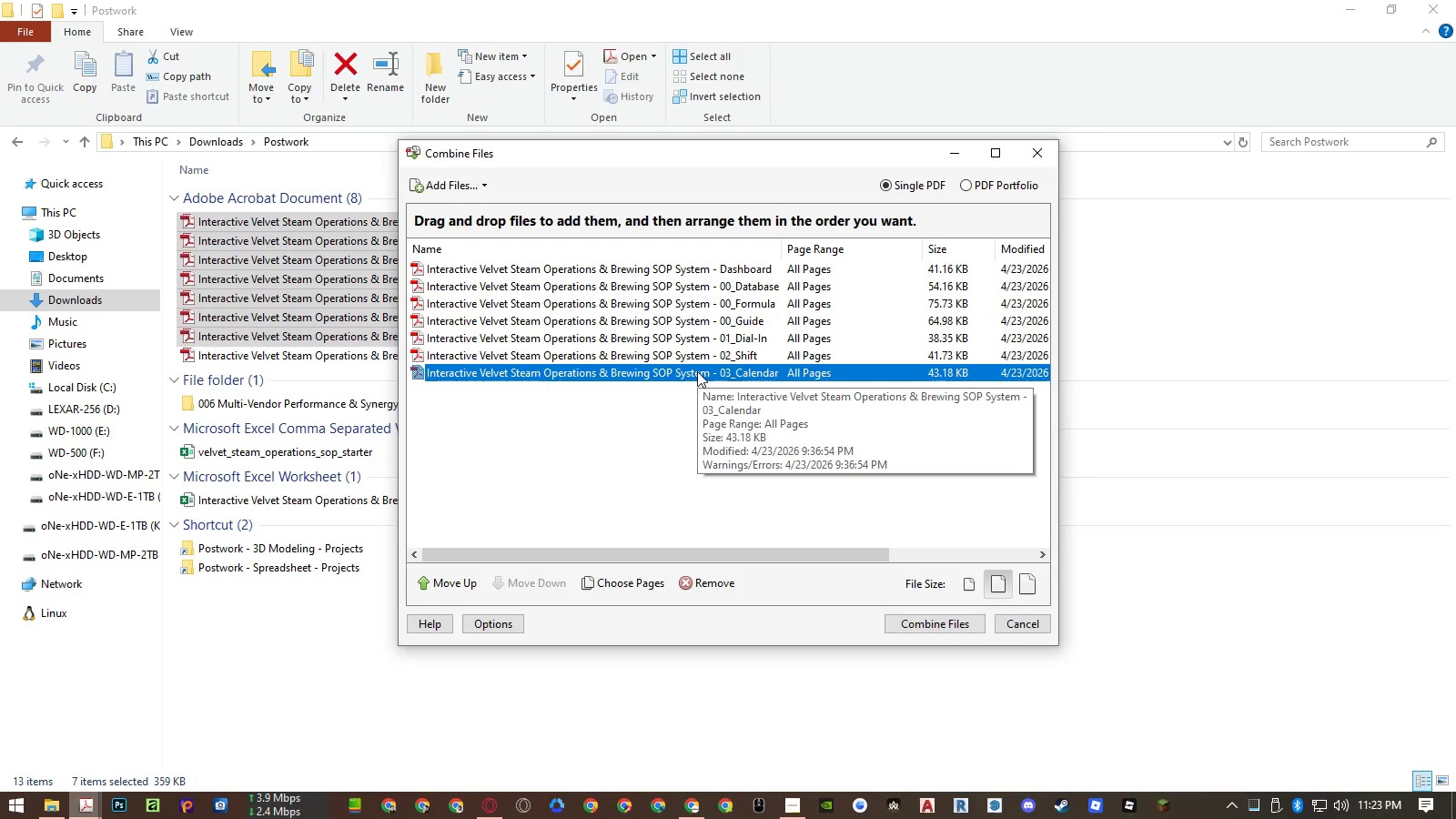 
left_click_drag(start_coordinate=[697, 371], to_coordinate=[723, 282])
 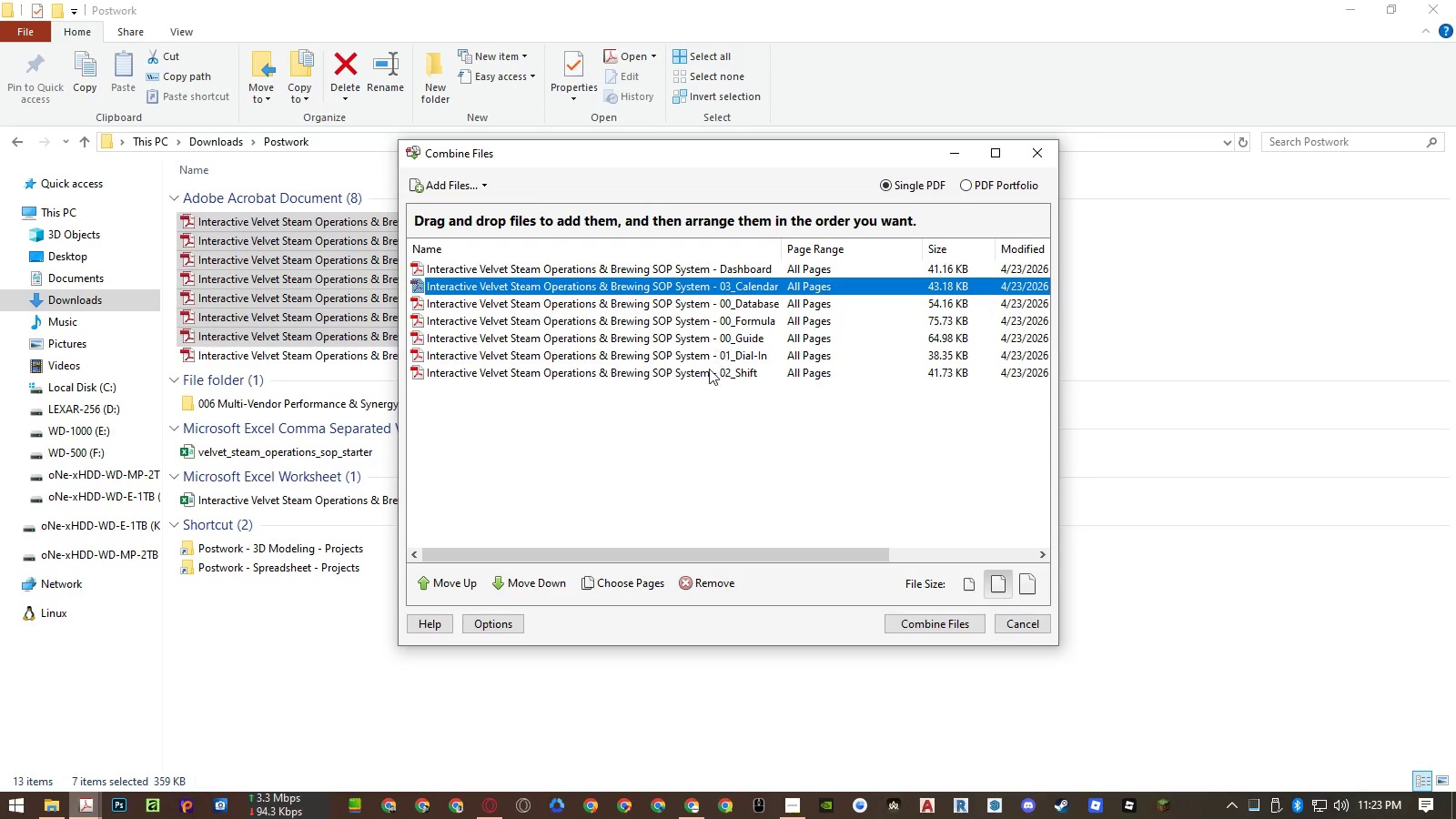 
left_click([706, 374])
 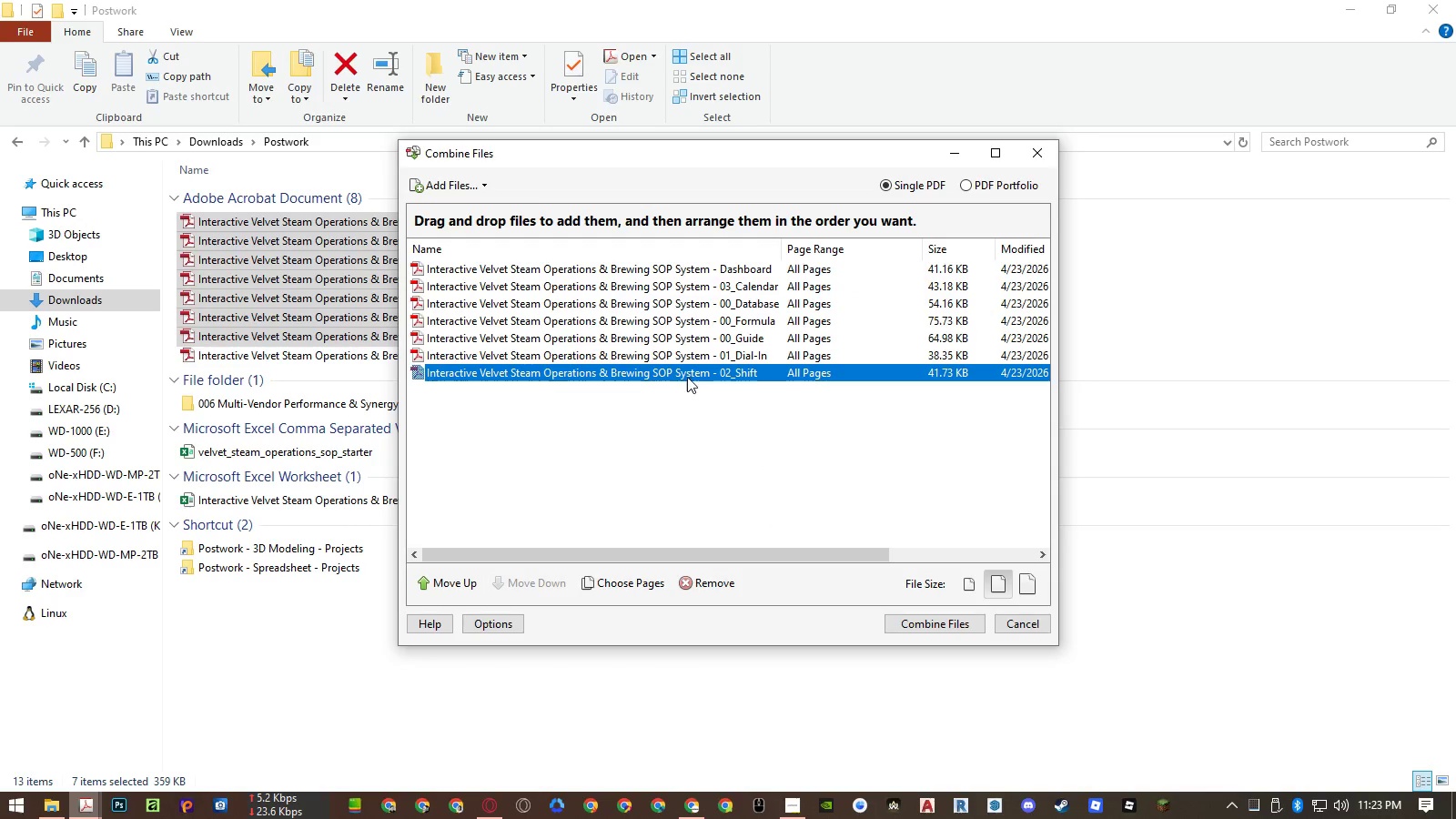 
left_click_drag(start_coordinate=[687, 375], to_coordinate=[697, 299])
 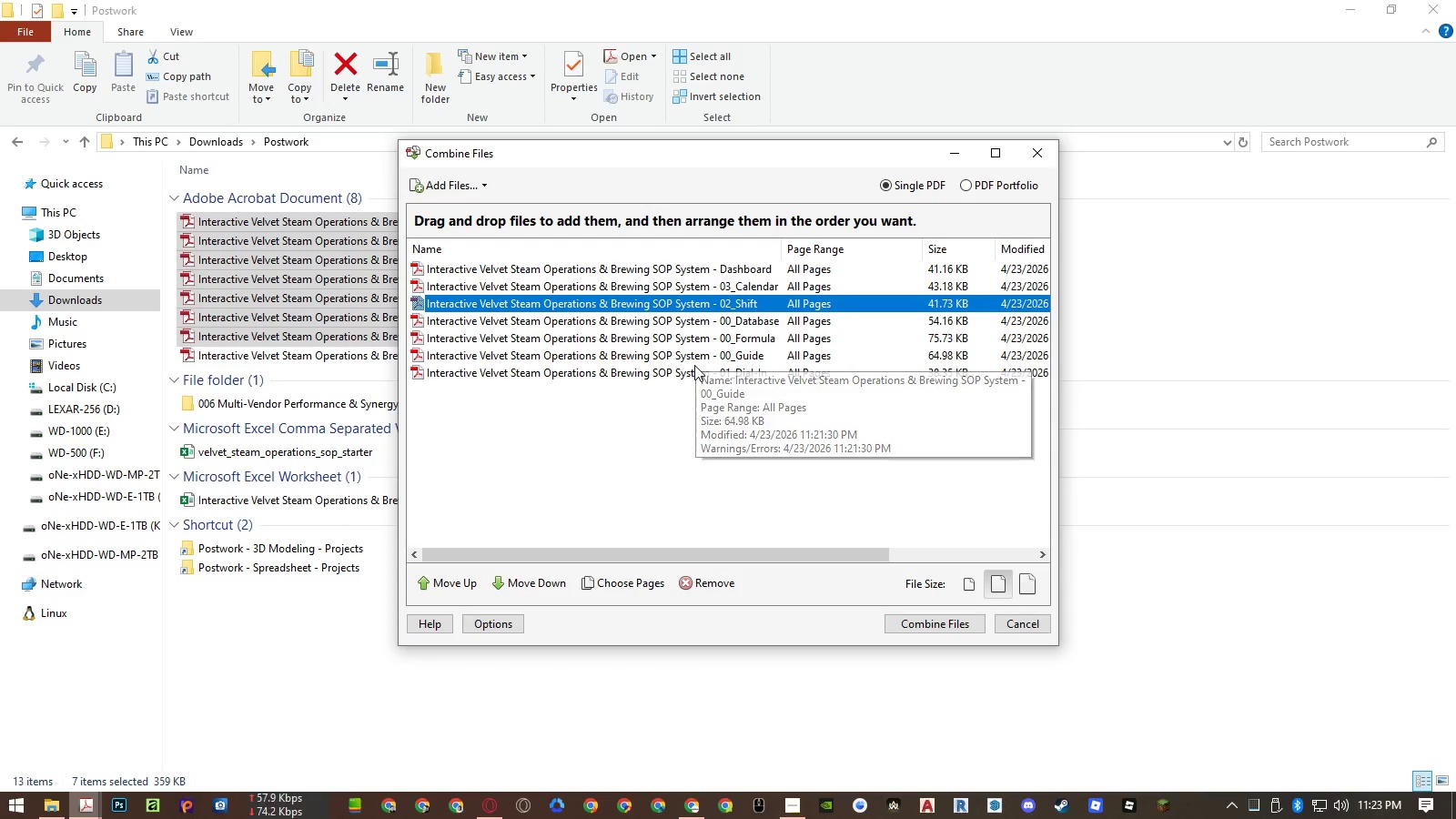 
left_click([693, 373])
 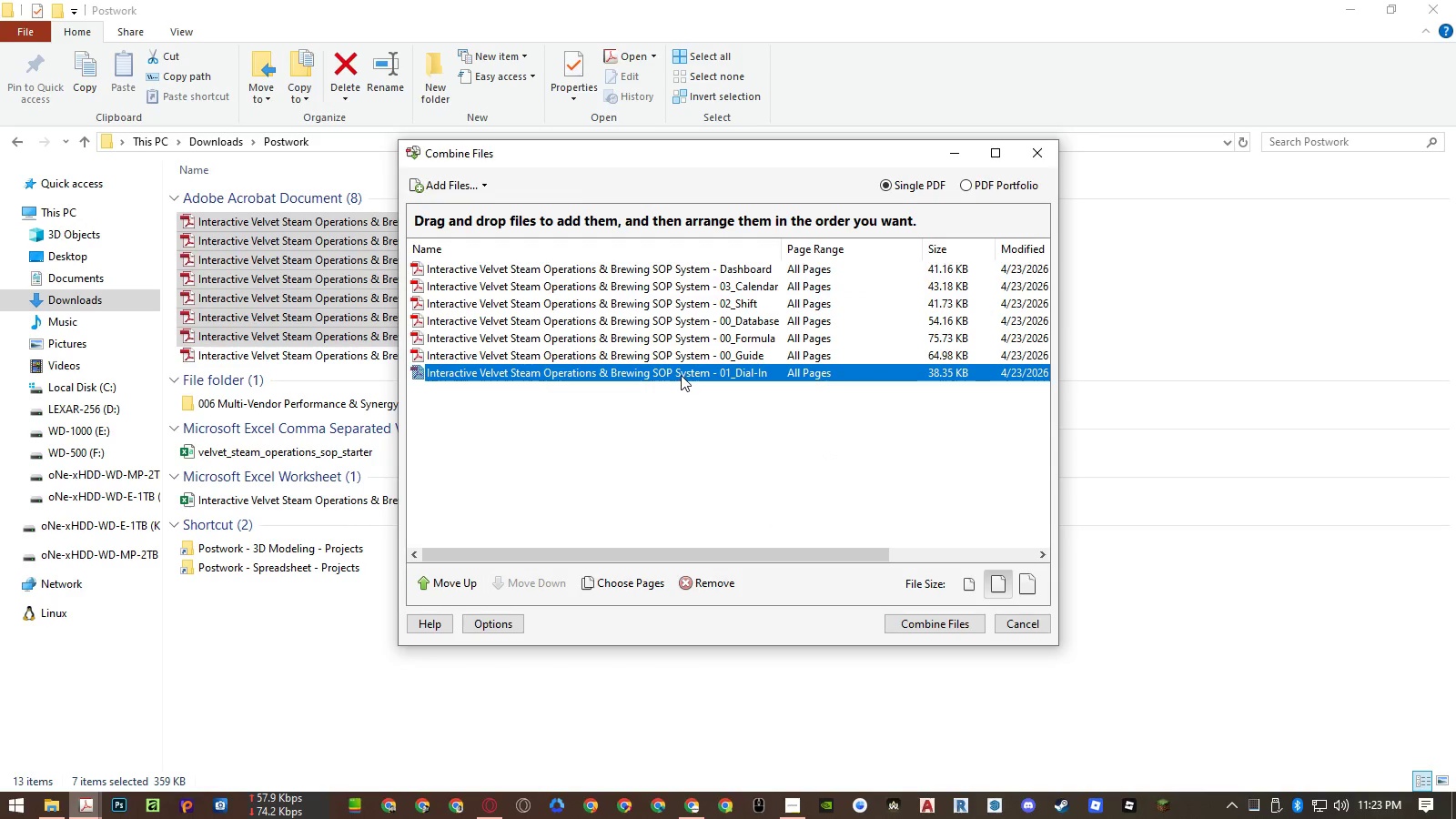 
left_click_drag(start_coordinate=[681, 376], to_coordinate=[696, 311])
 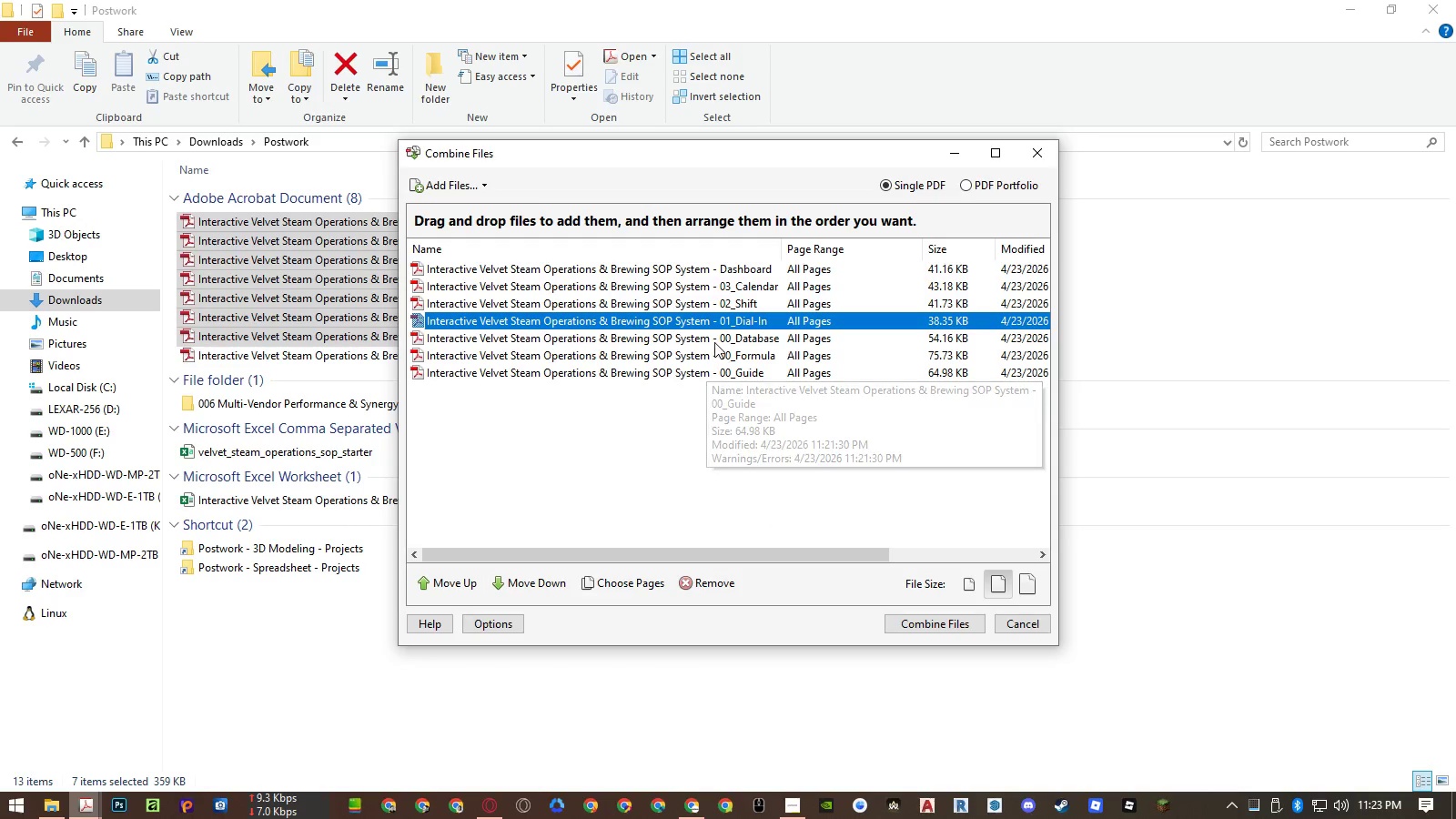 
left_click([715, 342])
 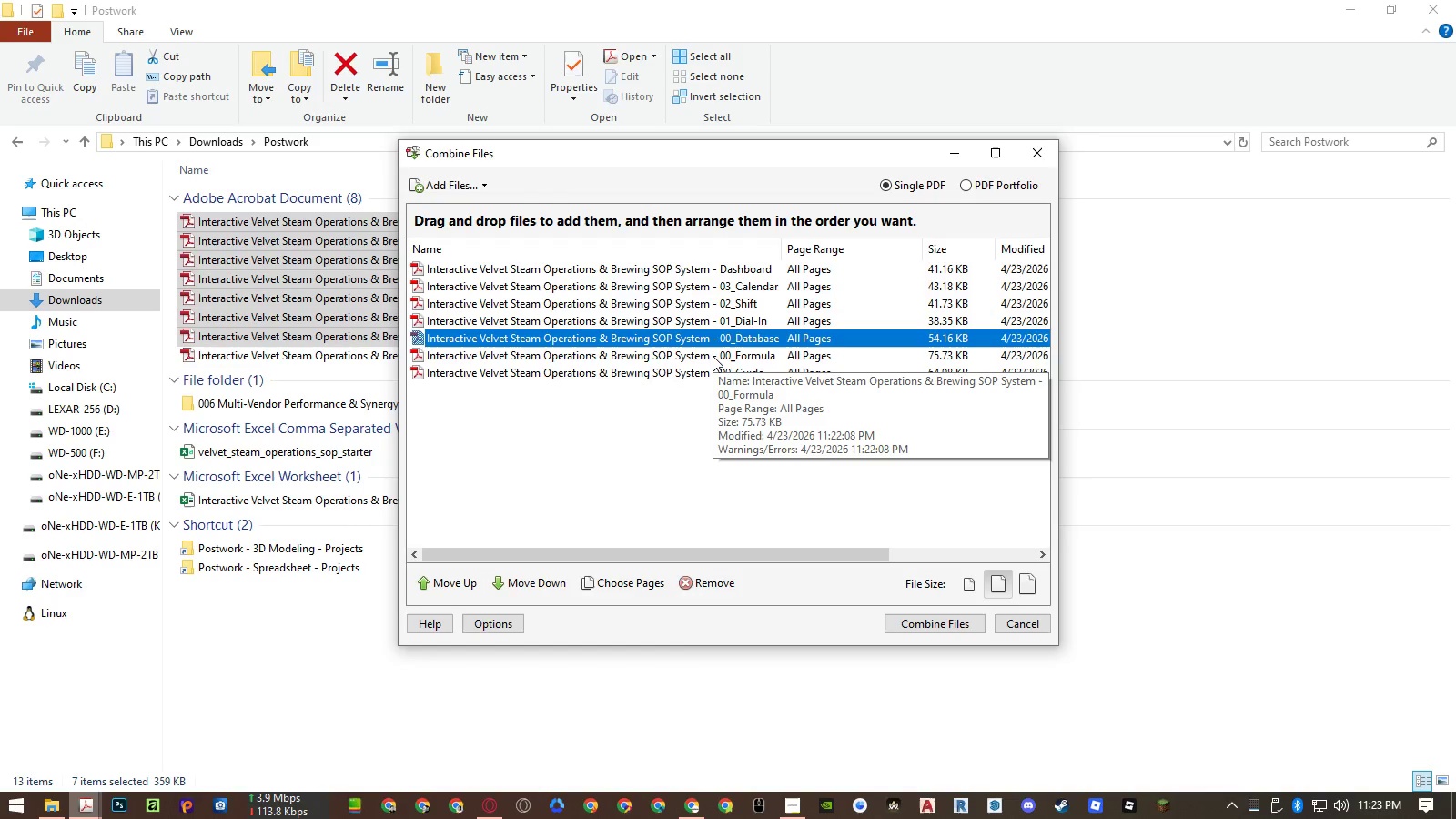 
left_click([672, 426])
 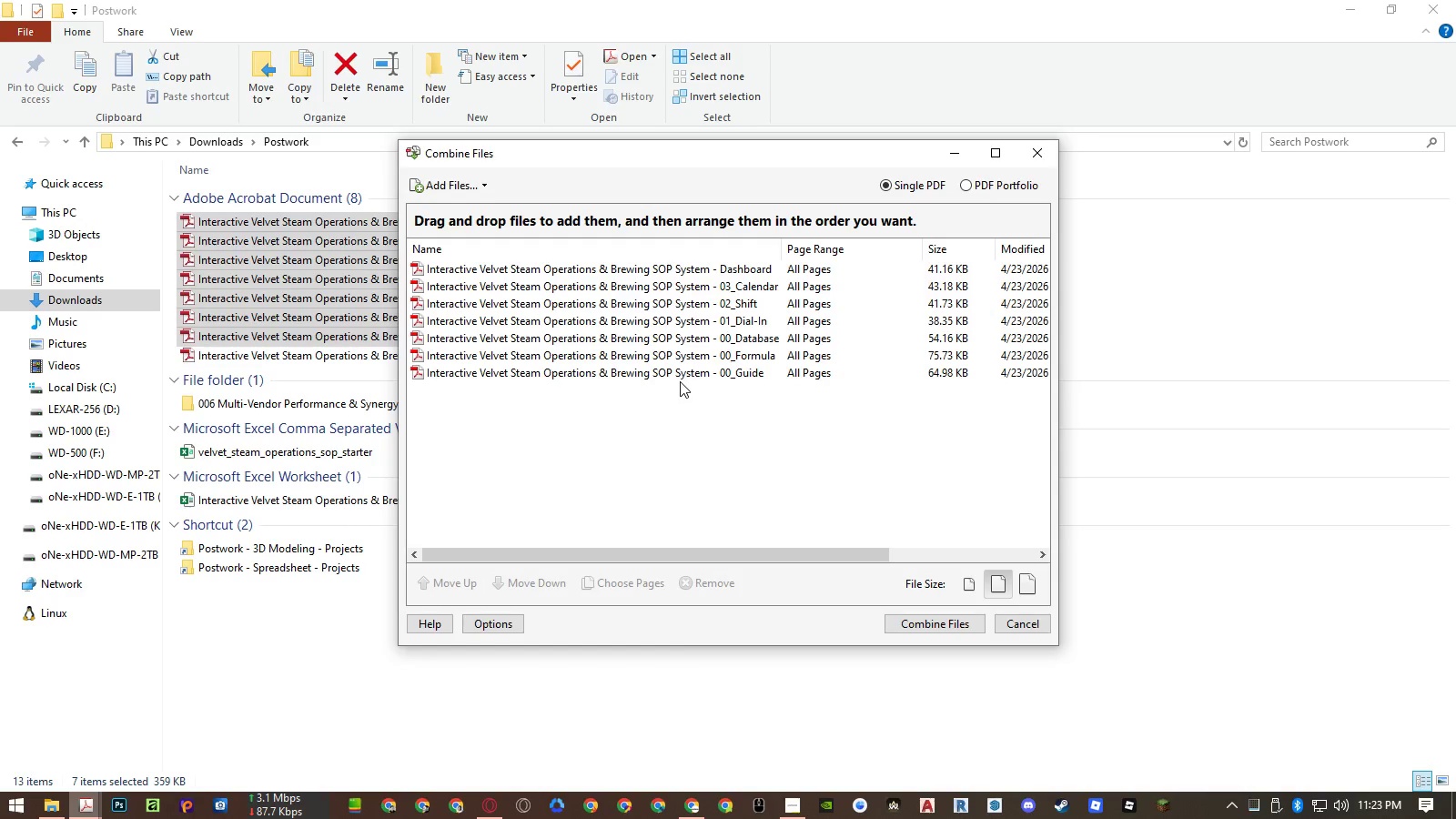 
left_click([680, 375])
 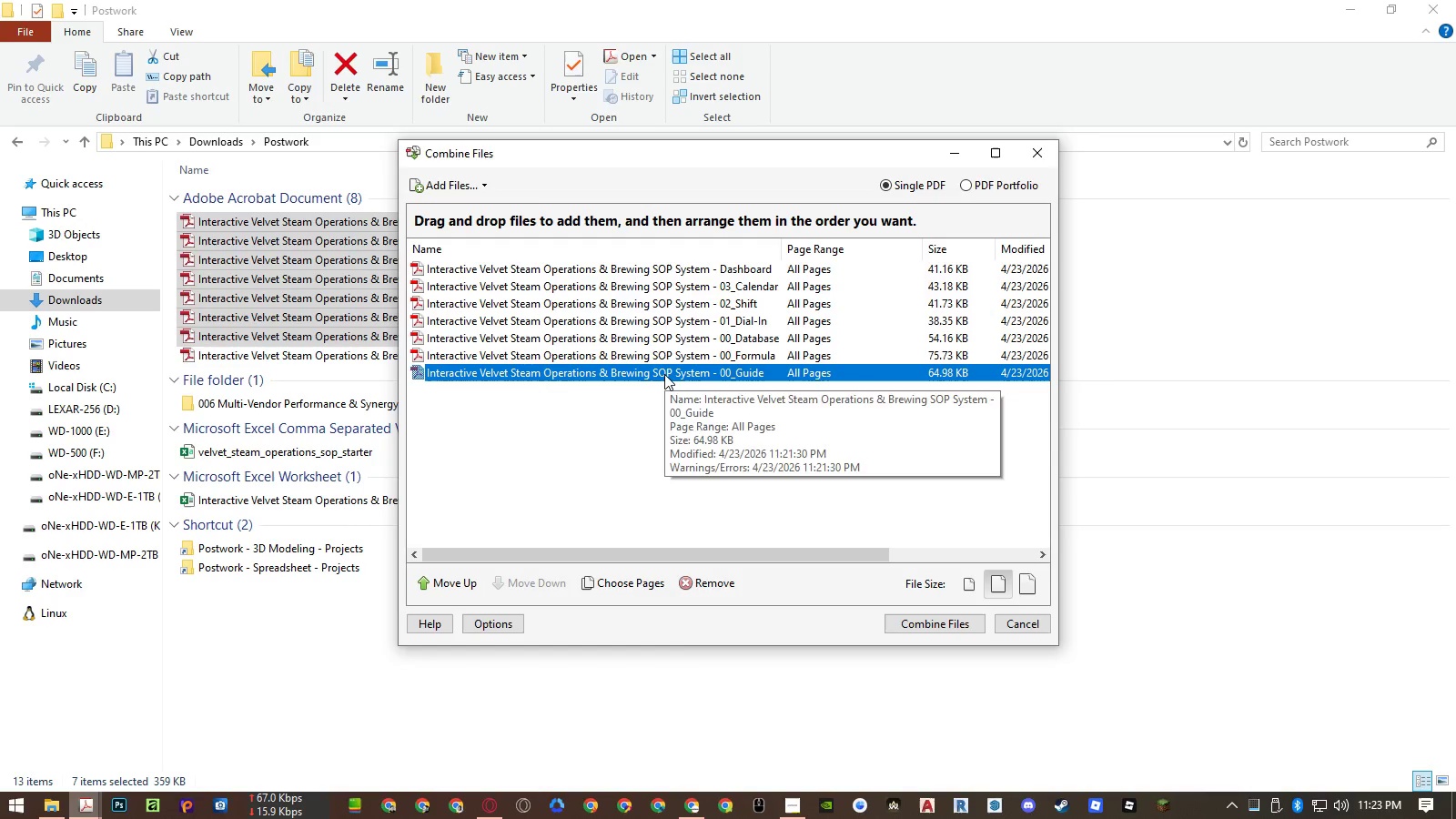 
left_click_drag(start_coordinate=[664, 374], to_coordinate=[674, 265])
 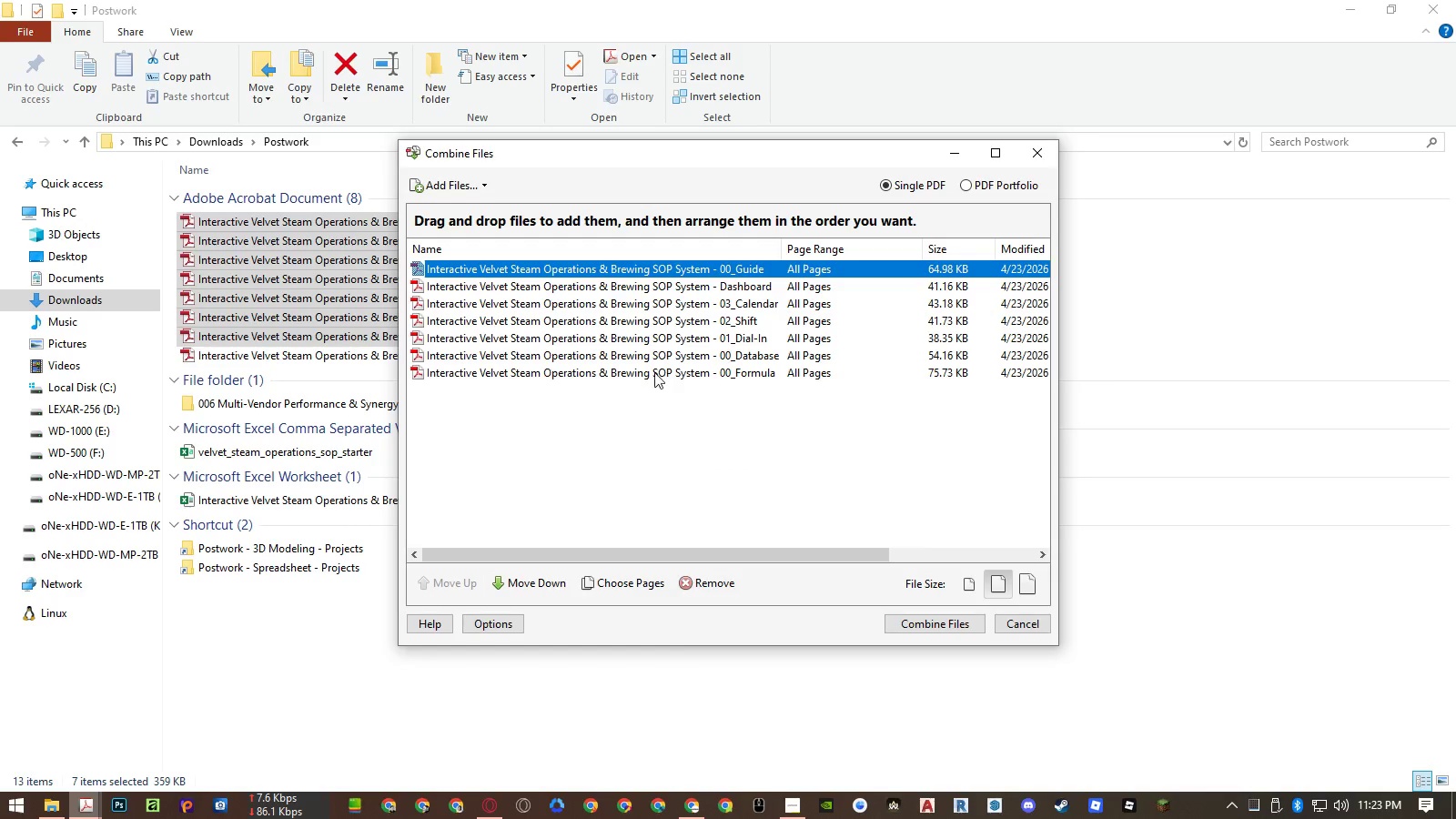 
left_click([652, 376])
 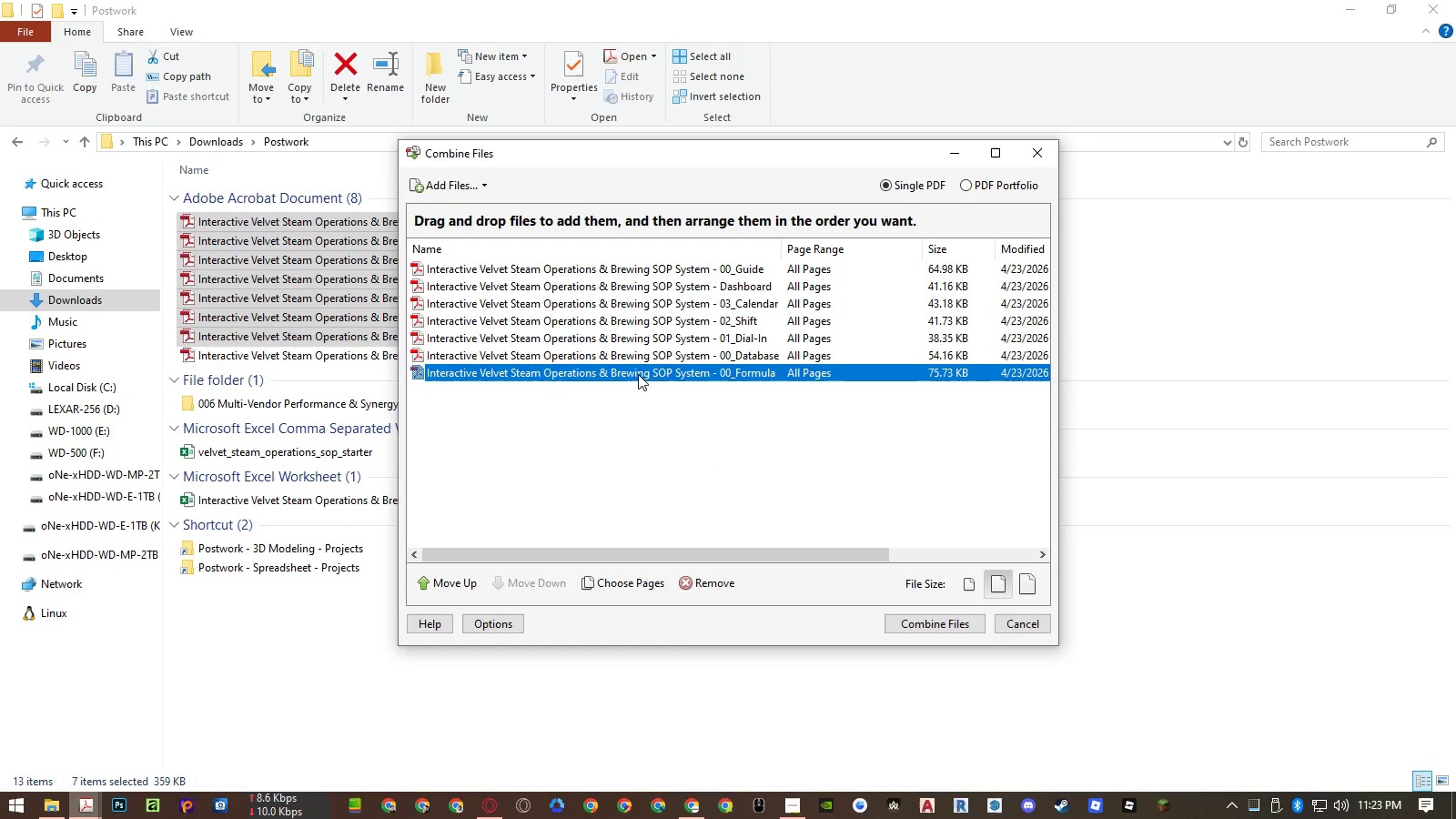 
left_click_drag(start_coordinate=[638, 374], to_coordinate=[662, 278])
 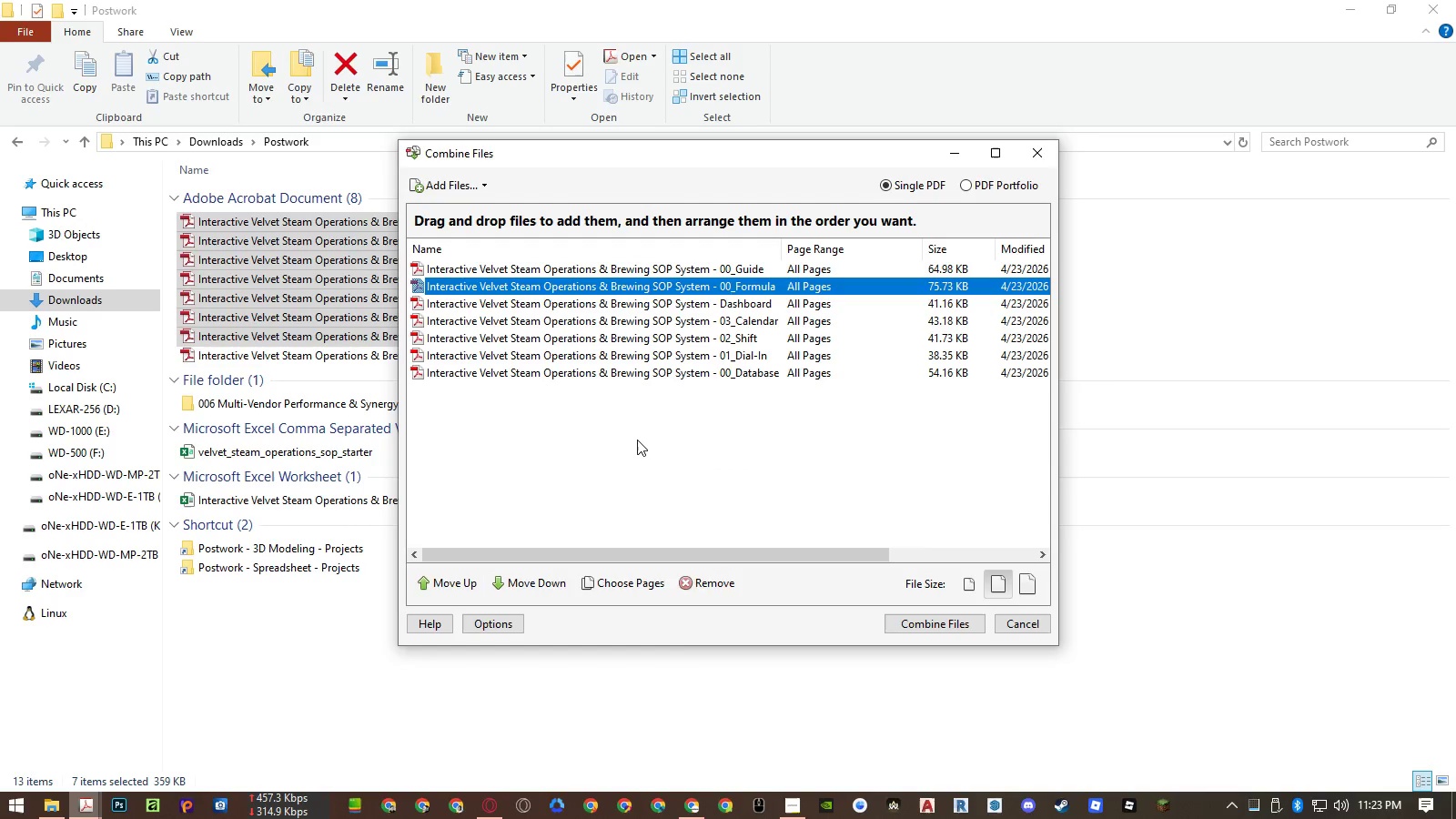 
left_click([637, 443])
 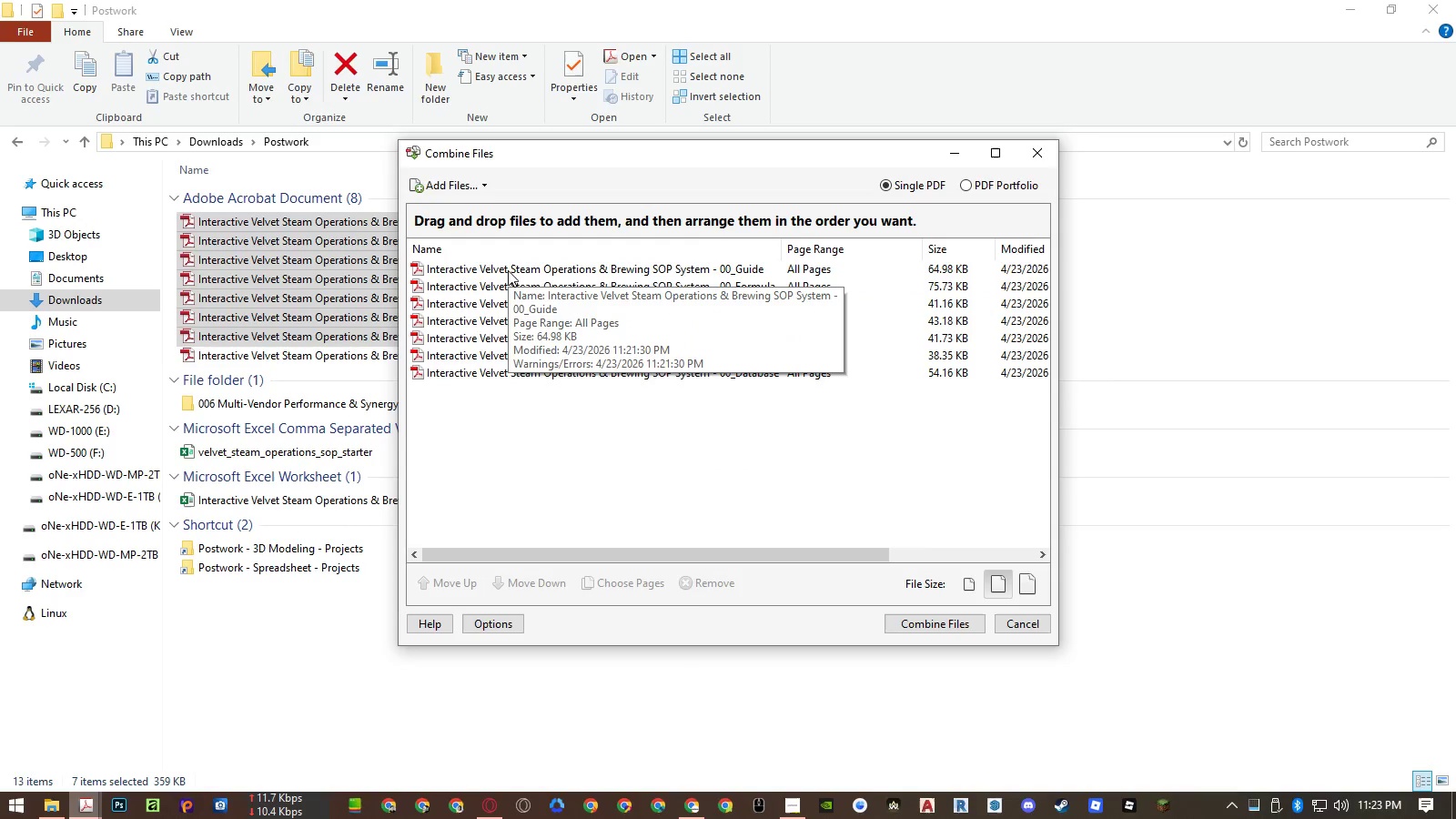 
left_click([671, 479])
 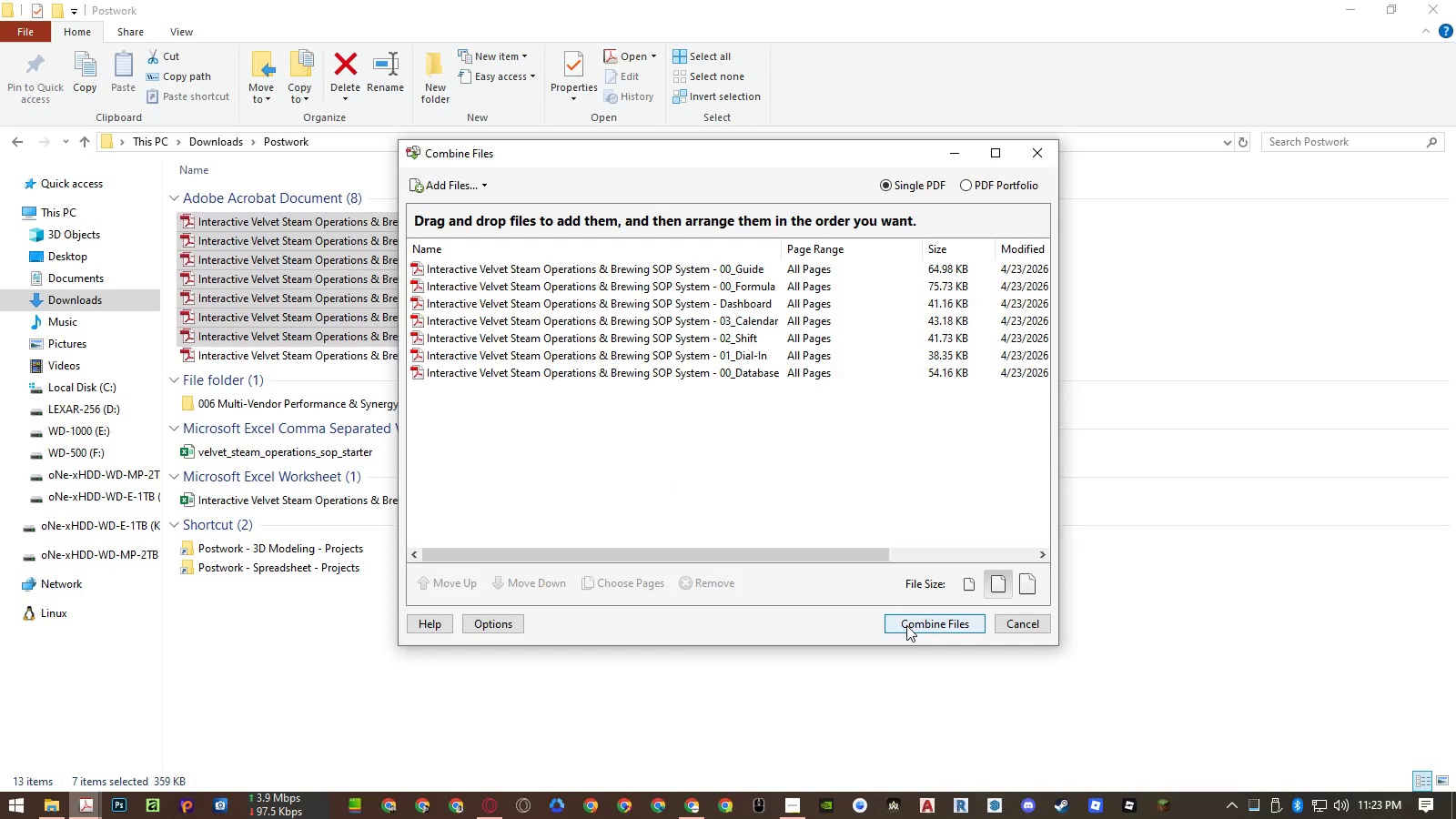 
left_click([907, 625])
 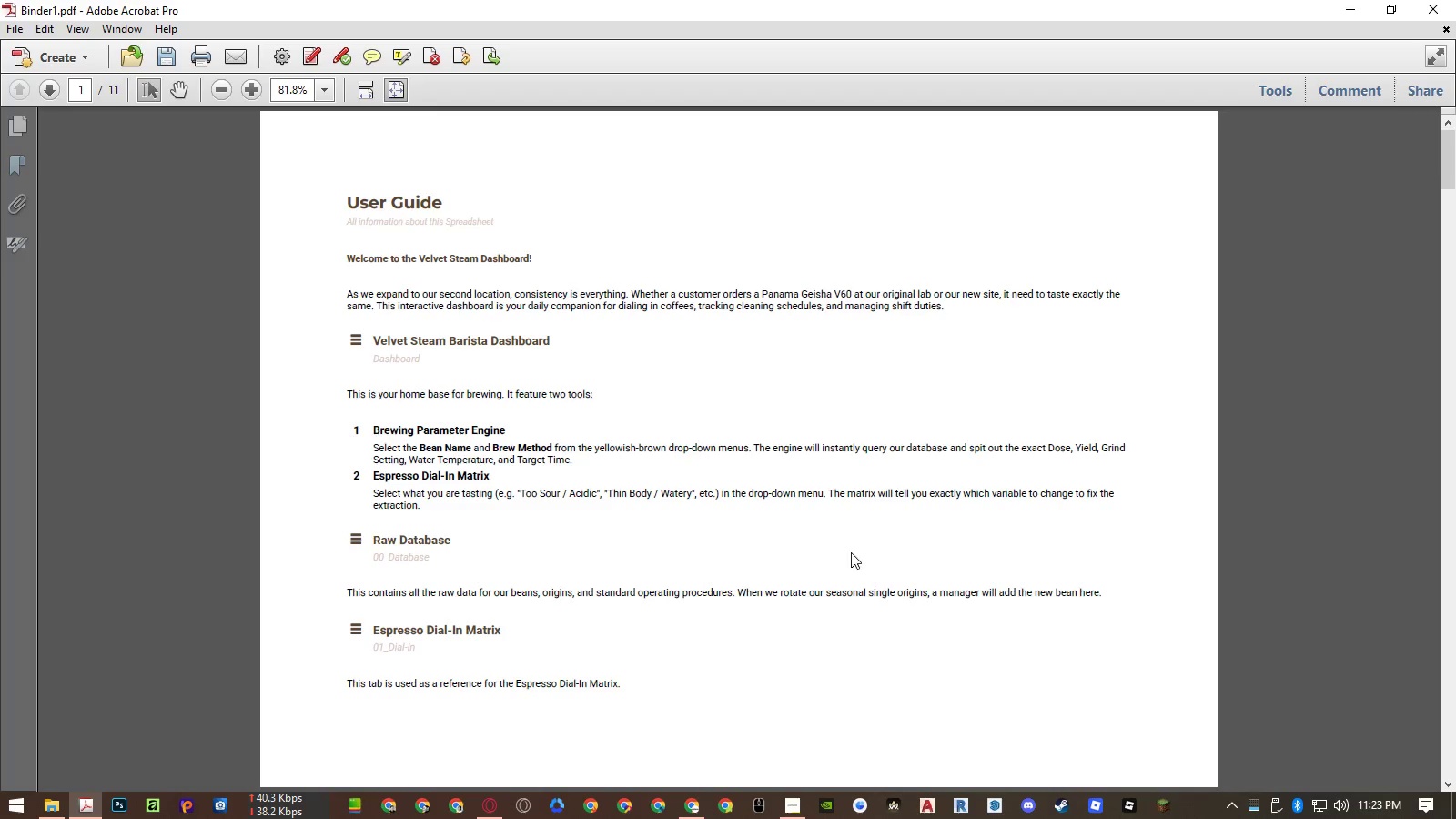 
wait(5.03)
 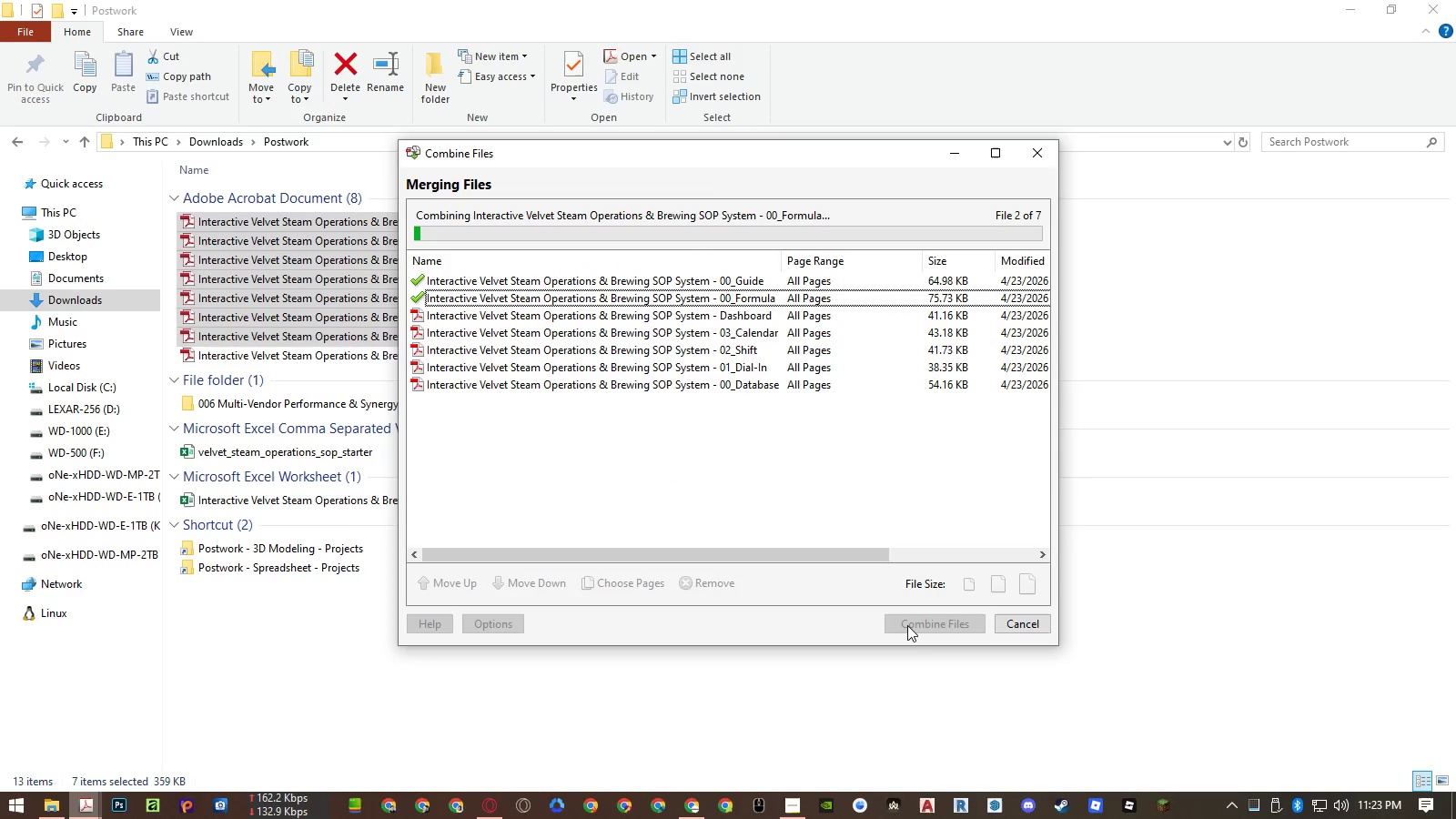 
scroll: coordinate [652, 324], scroll_direction: down, amount: 1.0
 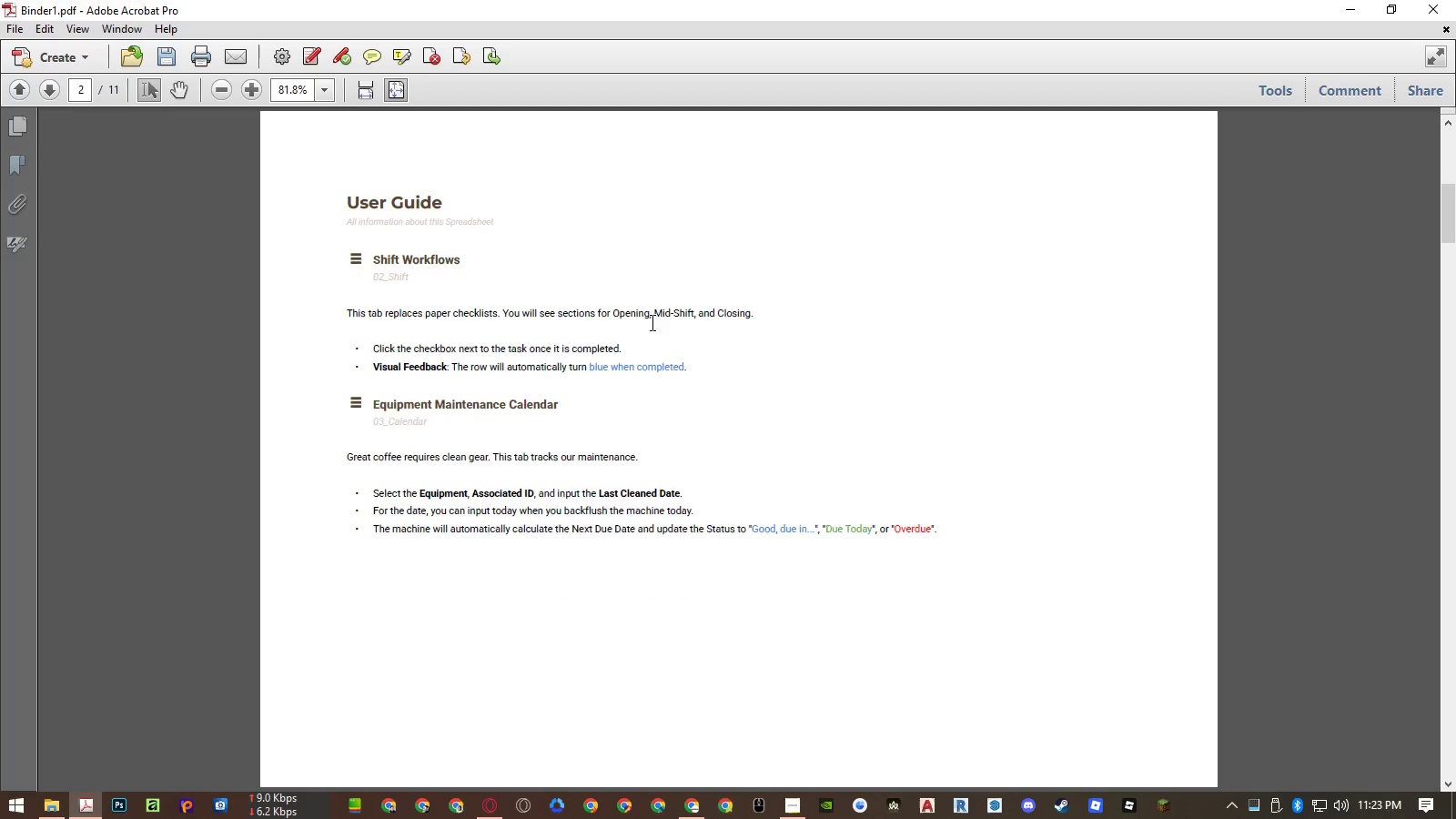 
scroll: coordinate [652, 324], scroll_direction: up, amount: 1.0
 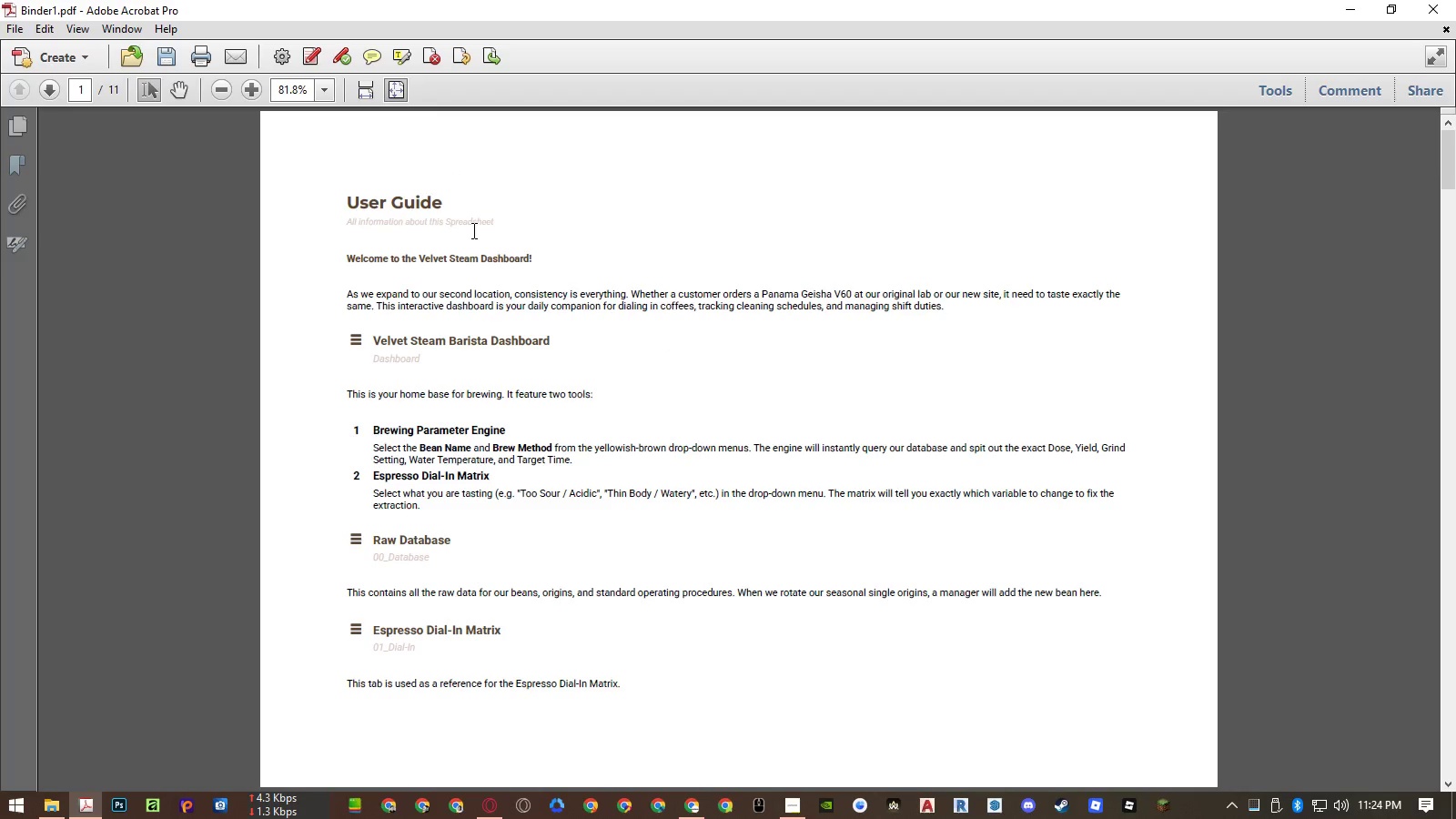 
scroll: coordinate [474, 232], scroll_direction: down, amount: 1.0
 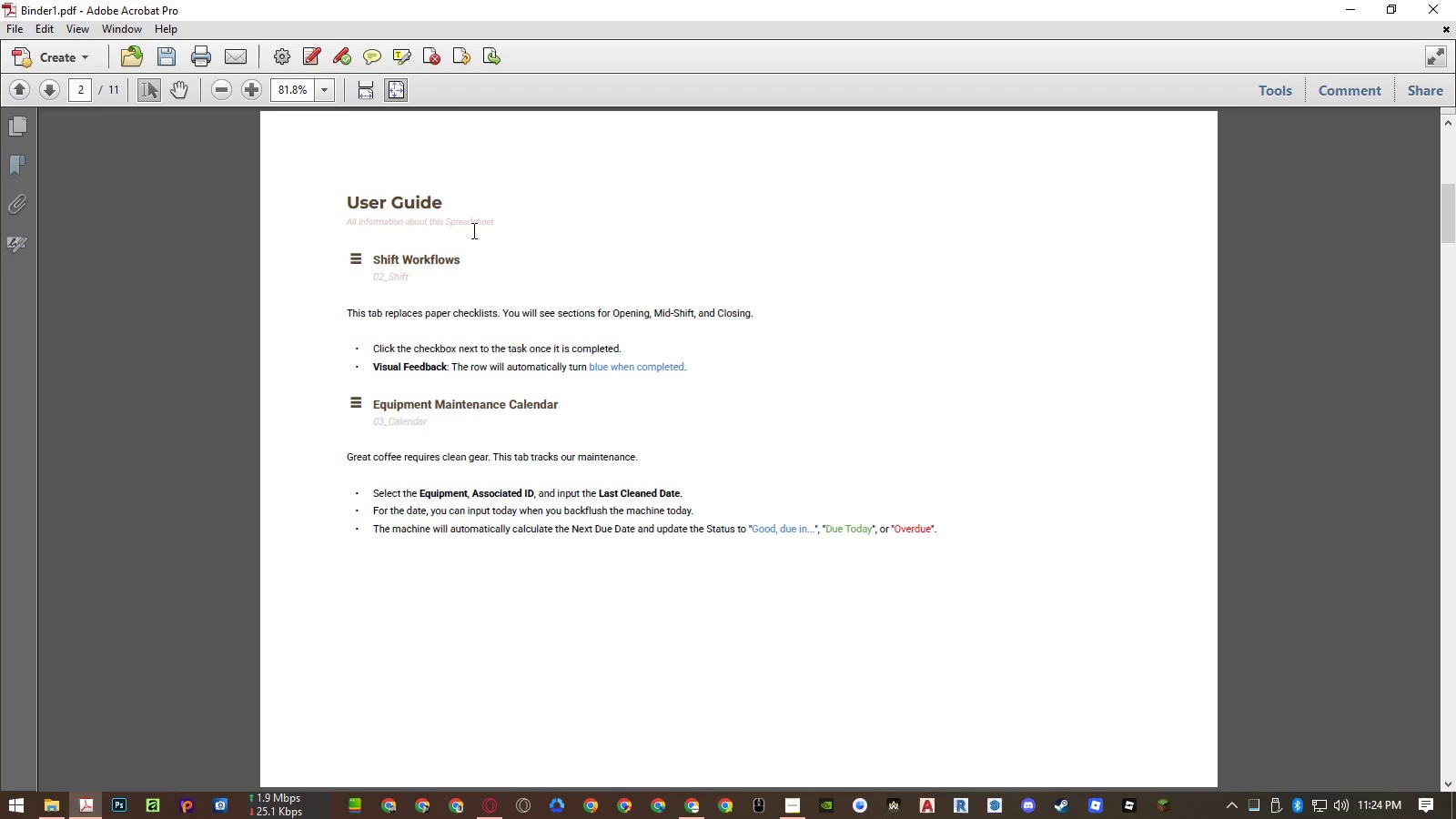 
scroll: coordinate [474, 232], scroll_direction: up, amount: 1.0
 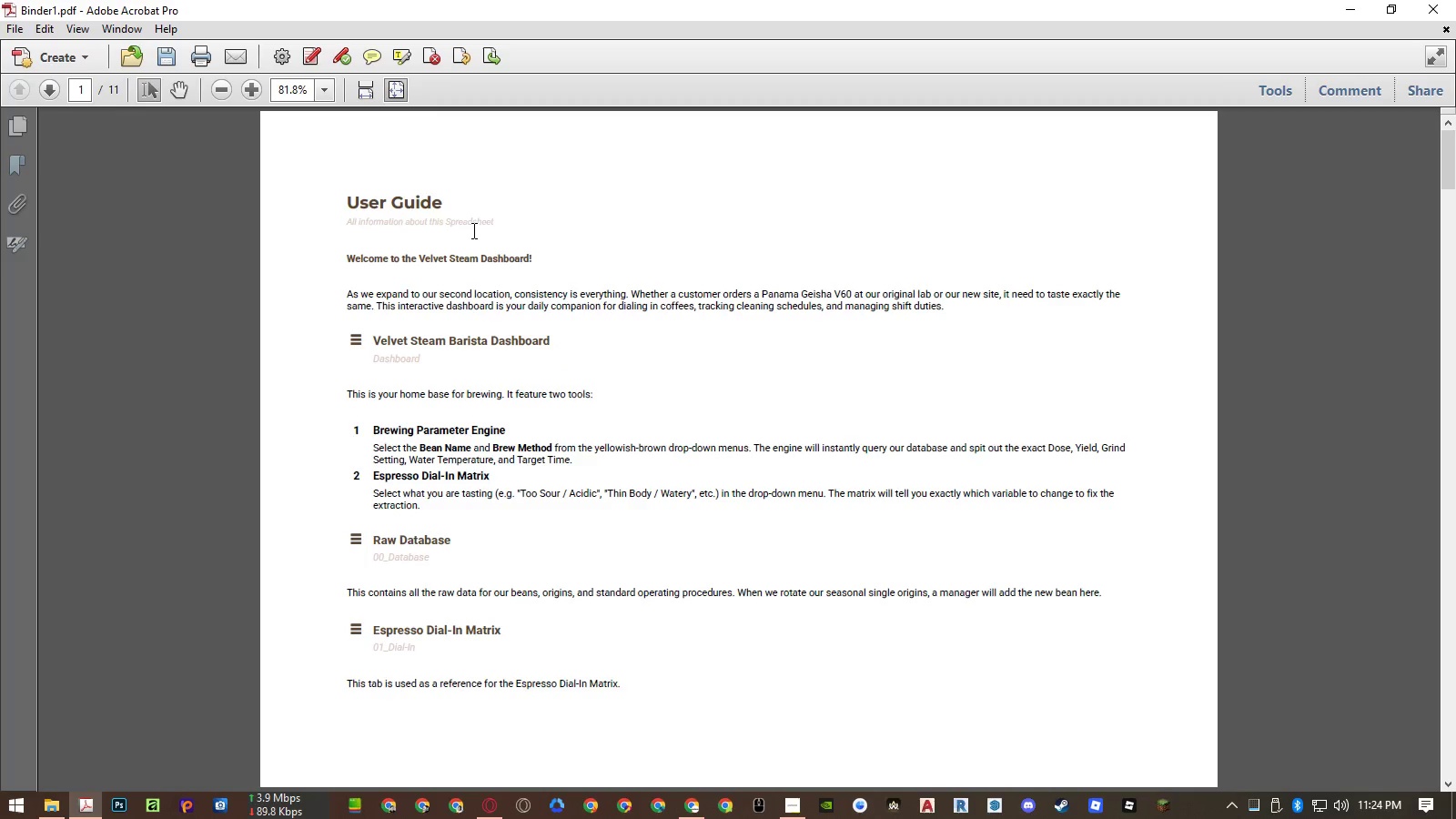 
scroll: coordinate [673, 268], scroll_direction: down, amount: 5.0
 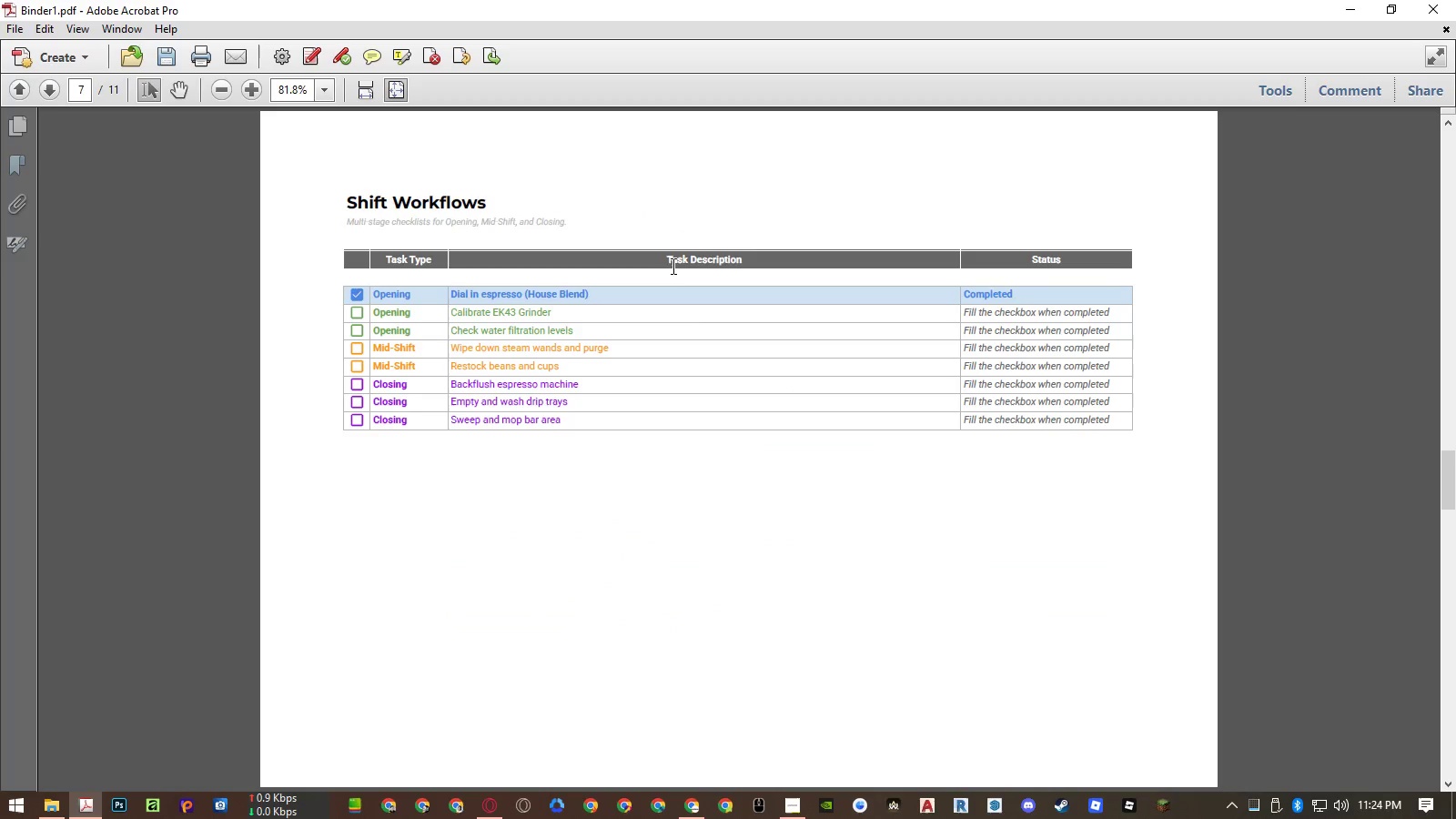 
scroll: coordinate [673, 268], scroll_direction: down, amount: 1.0
 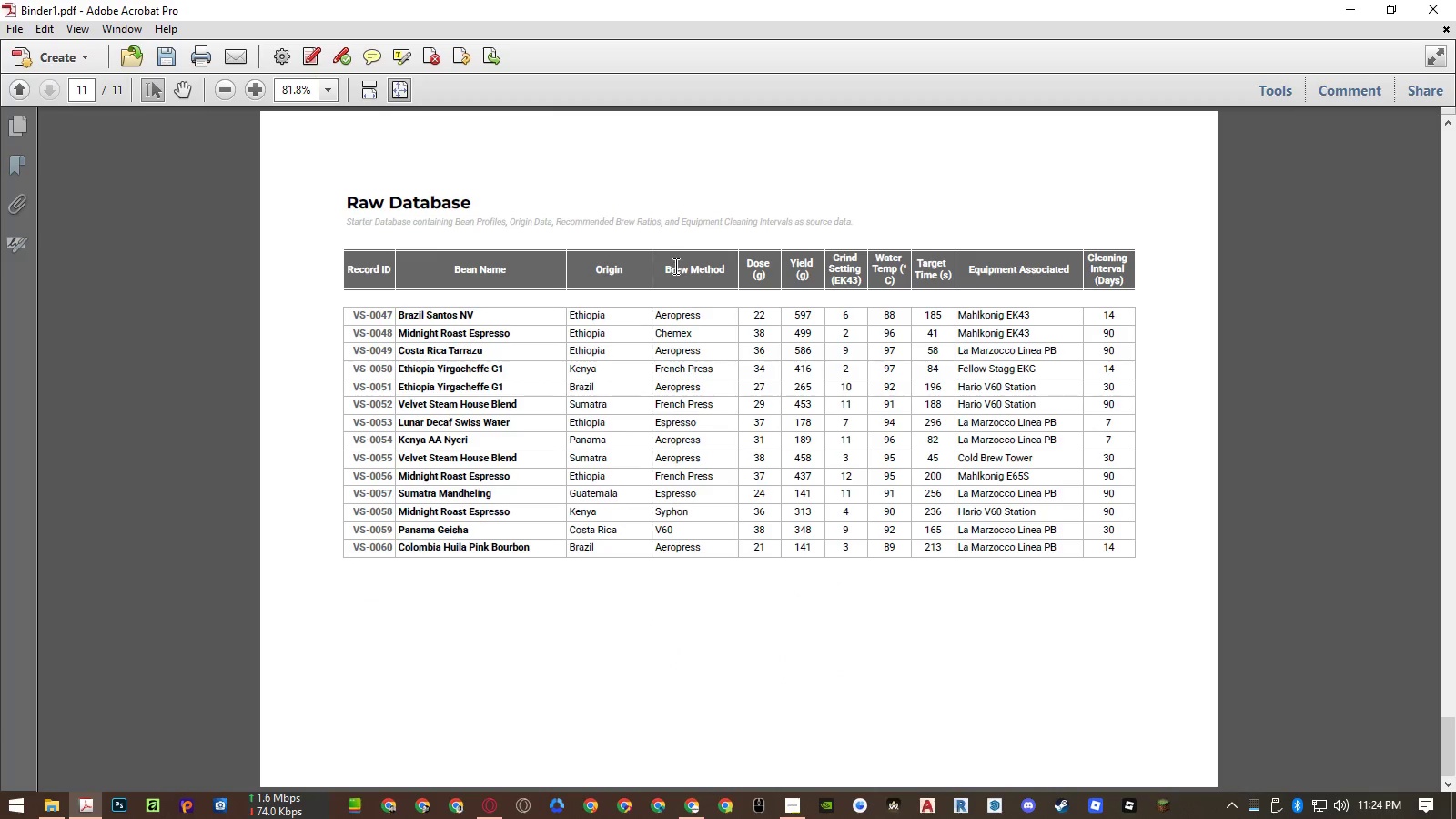 
left_click([170, 50])
 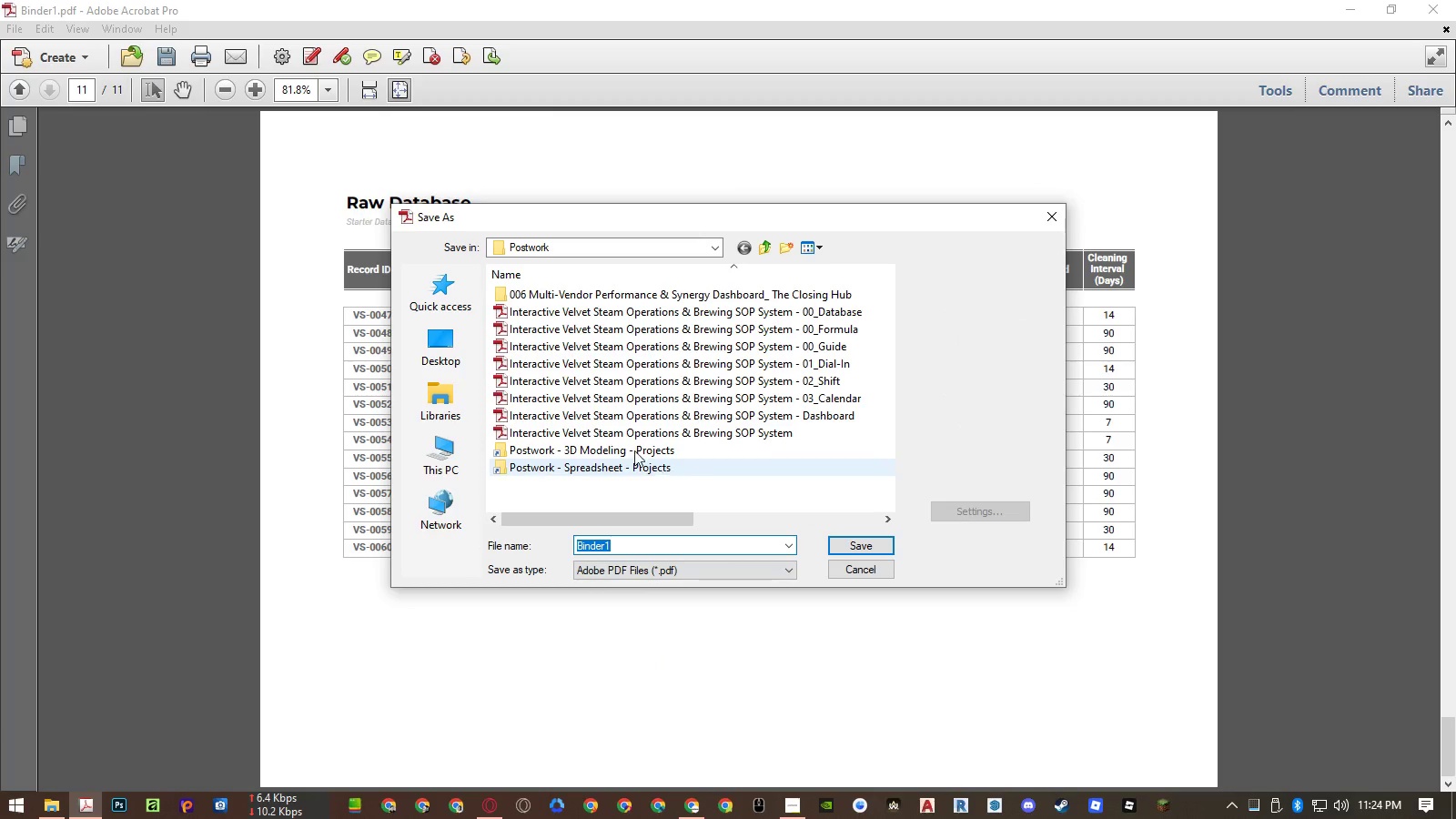 
left_click([630, 430])
 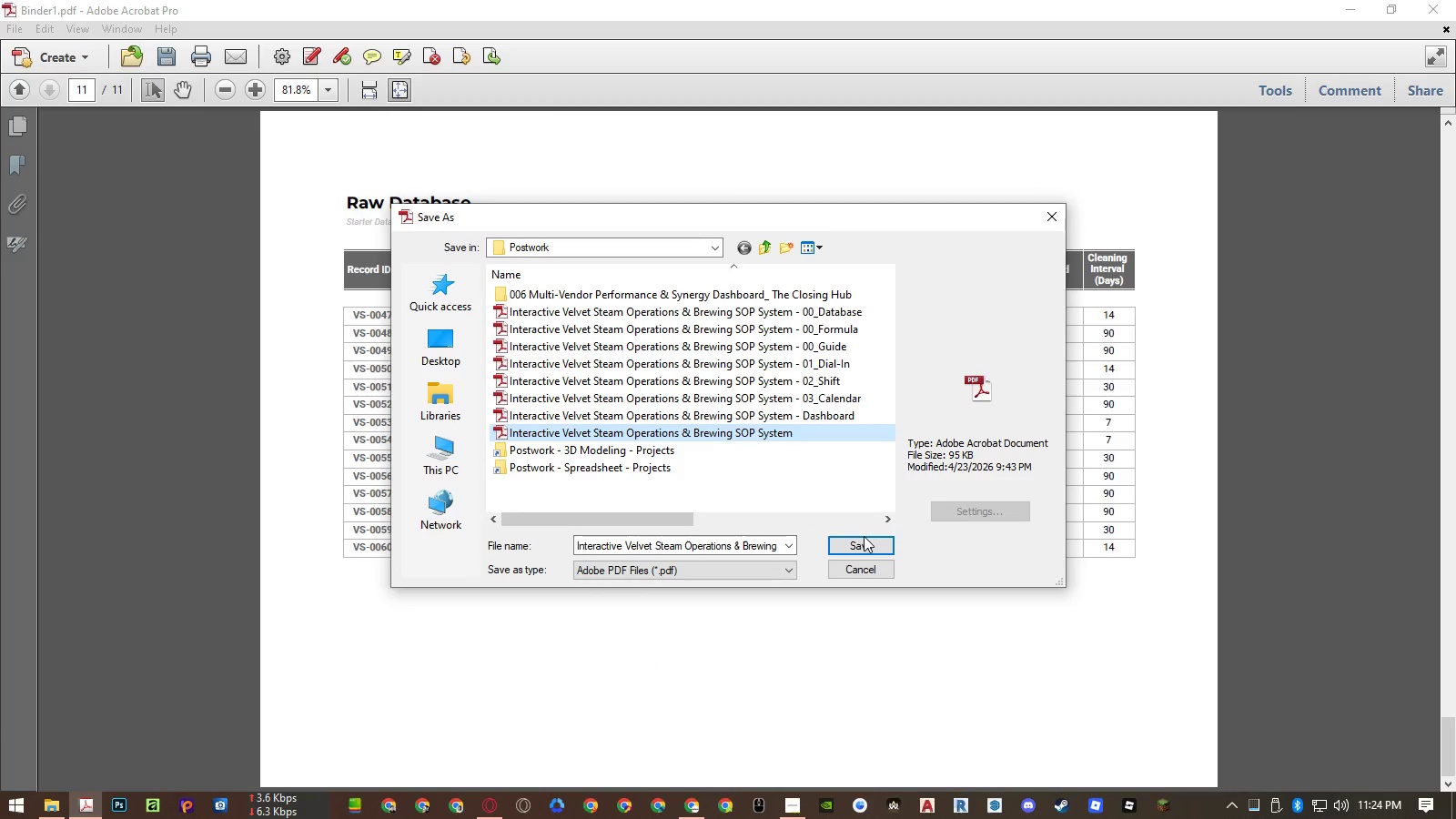 
left_click([864, 540])
 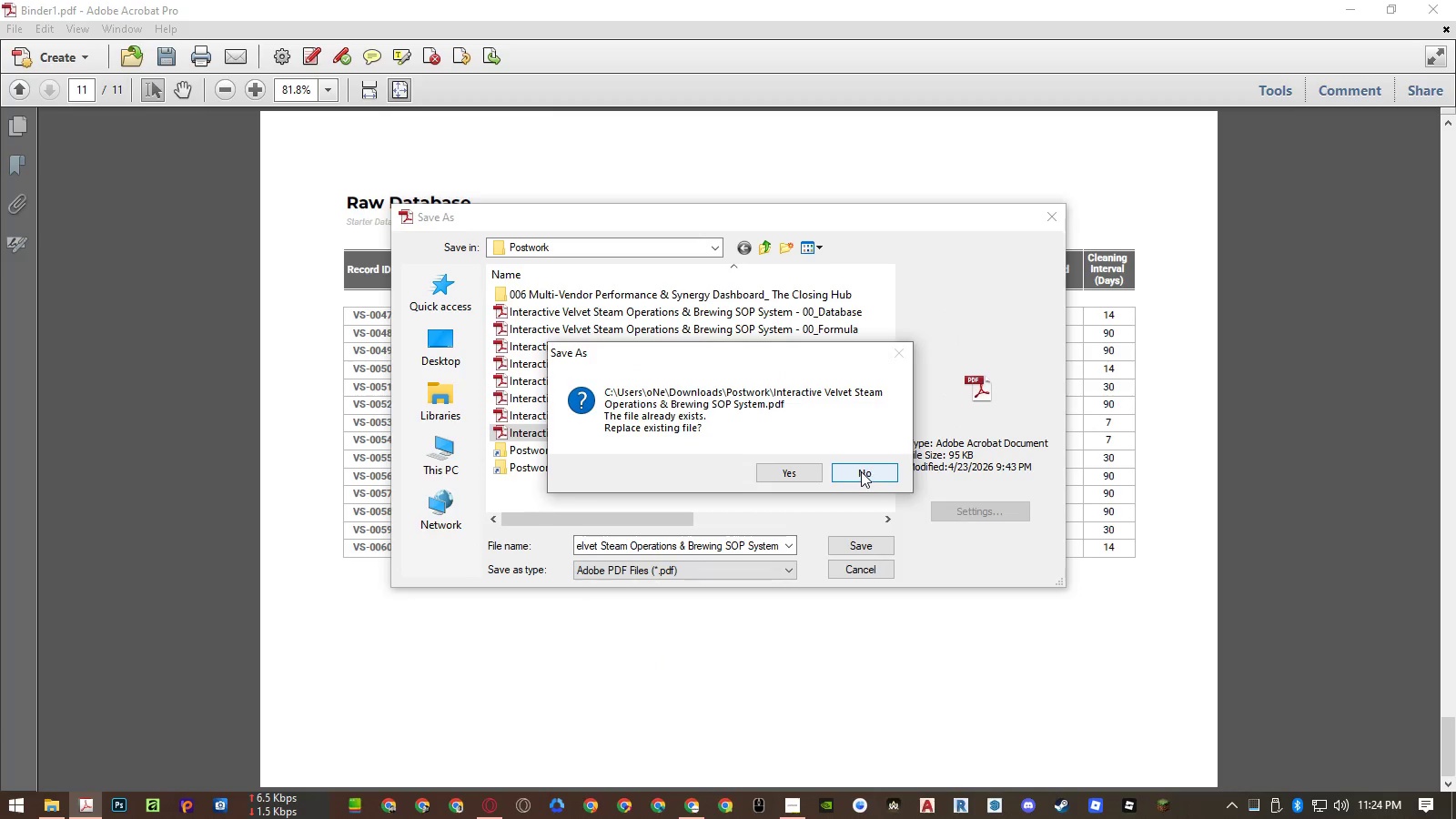 
left_click([801, 477])
 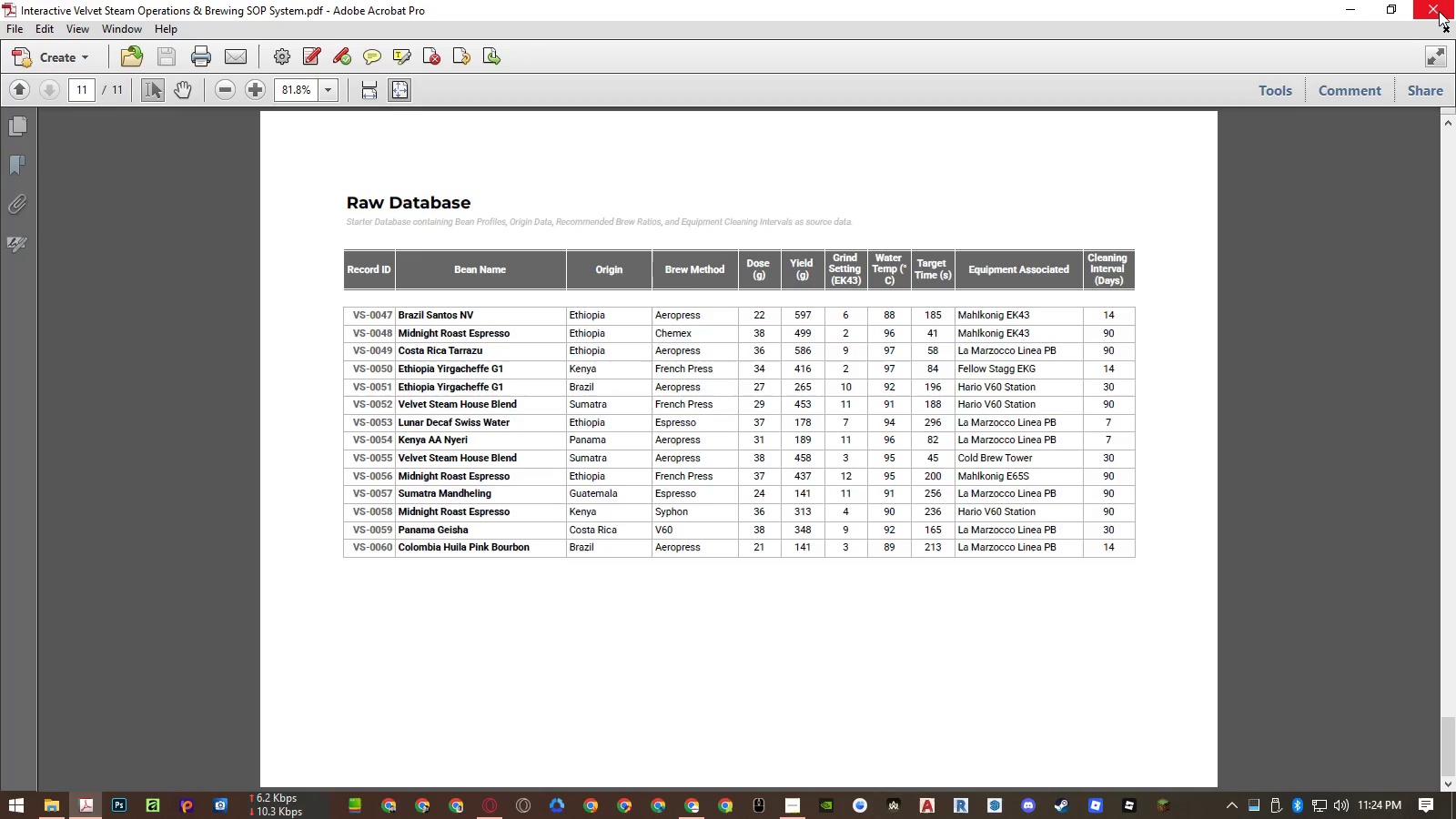 
left_click([1439, 11])
 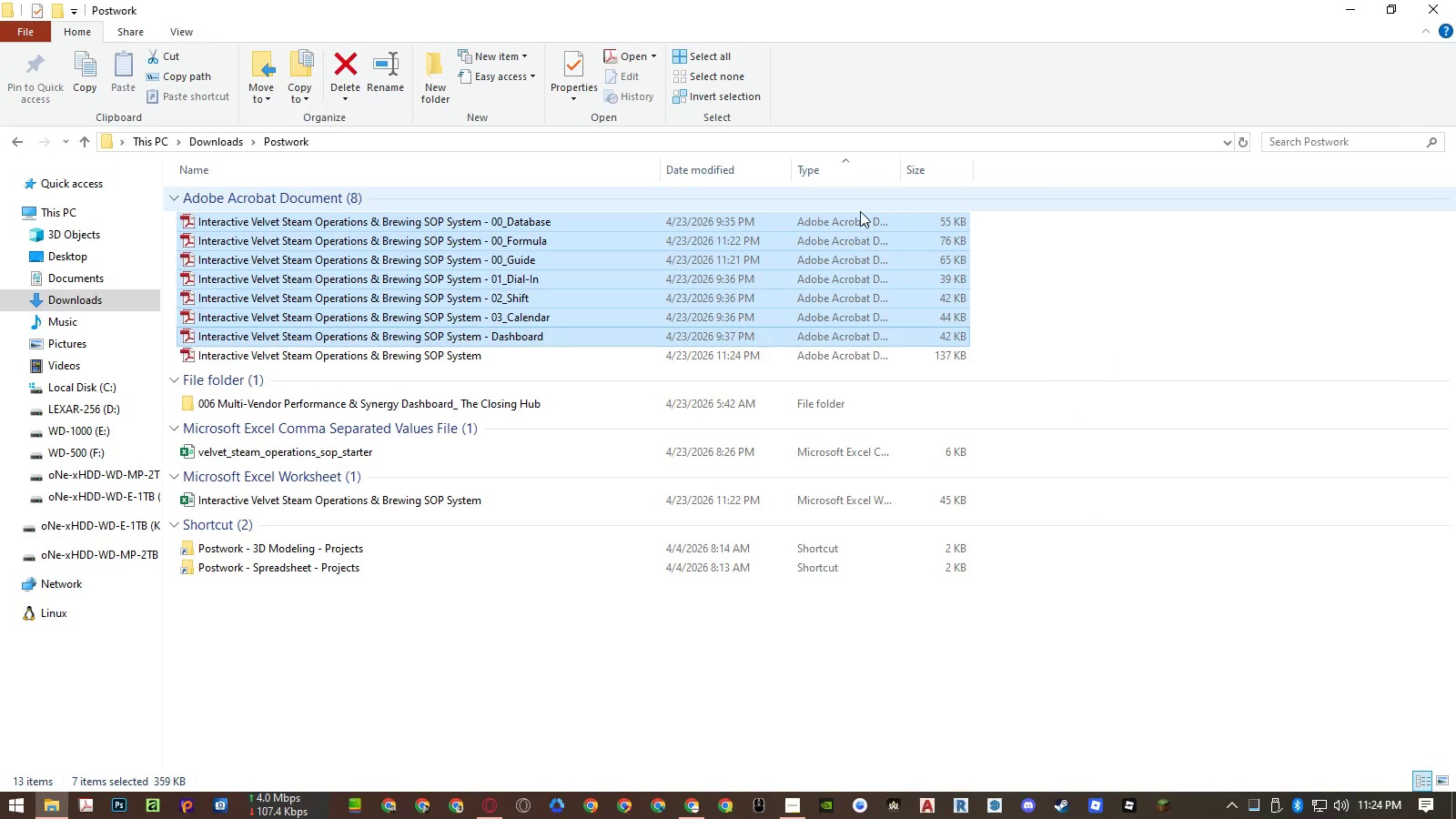 
right_click([581, 255])
 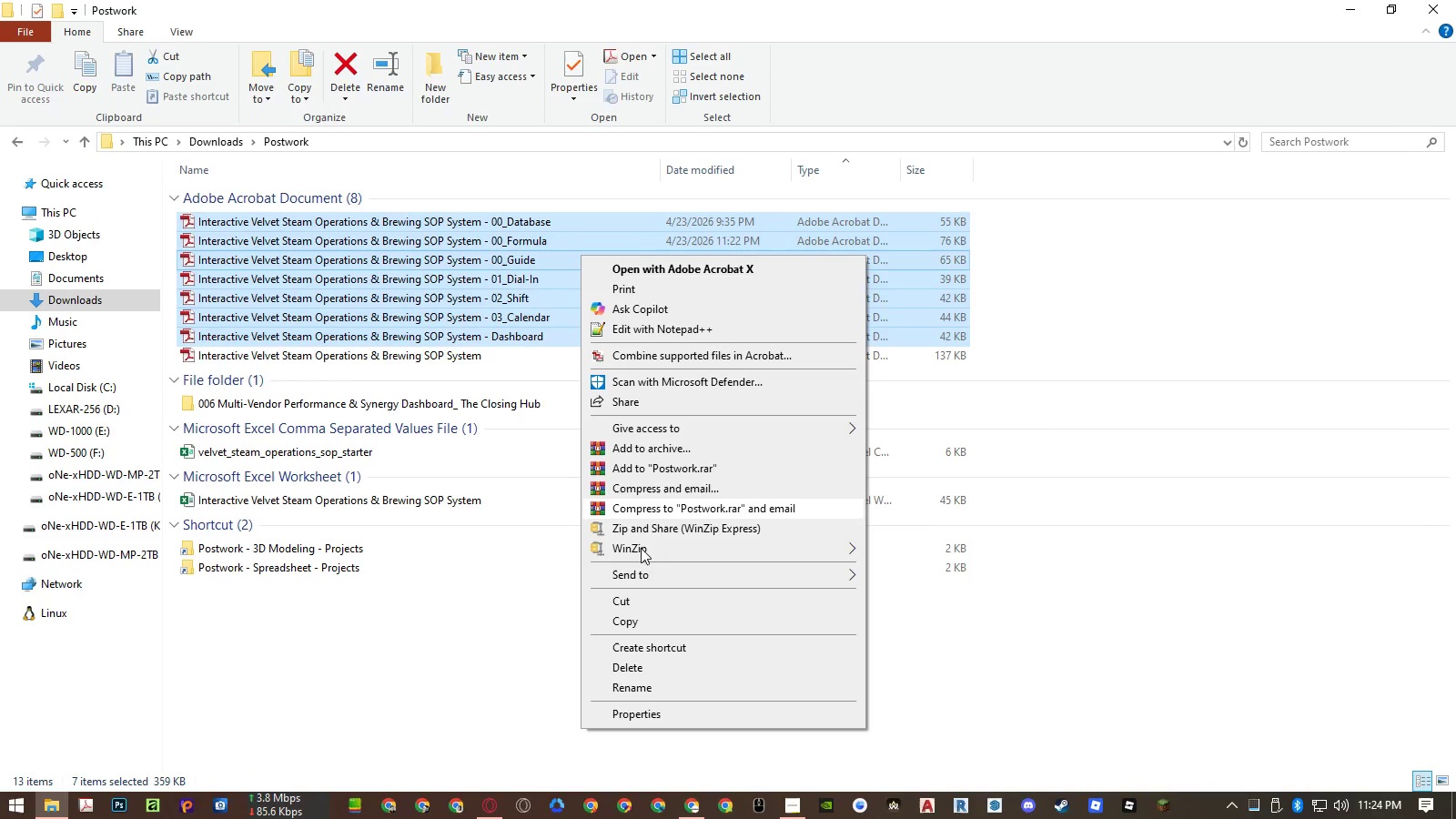 
left_click([626, 671])
 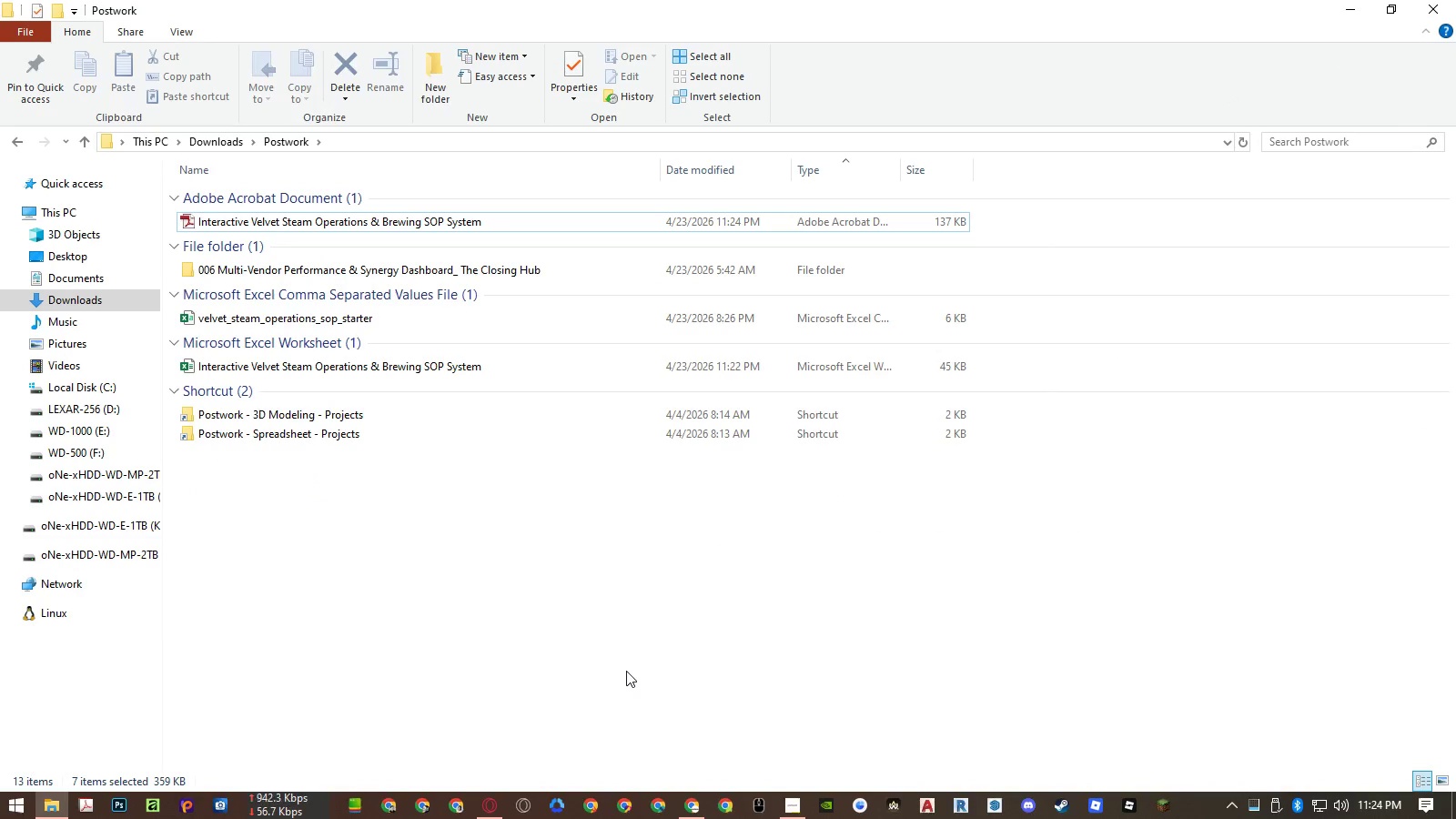 
left_click([608, 614])
 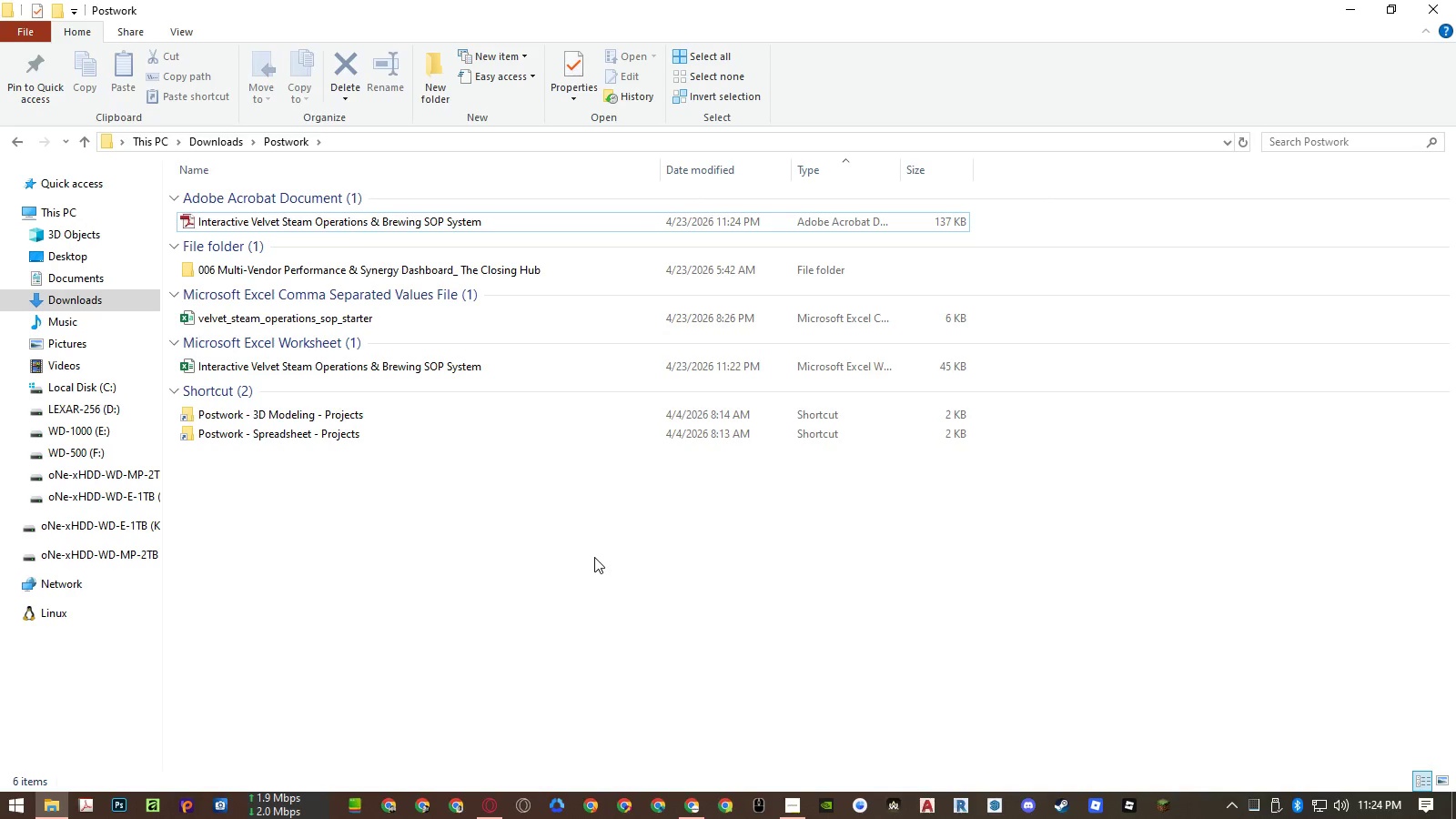 
wait(6.83)
 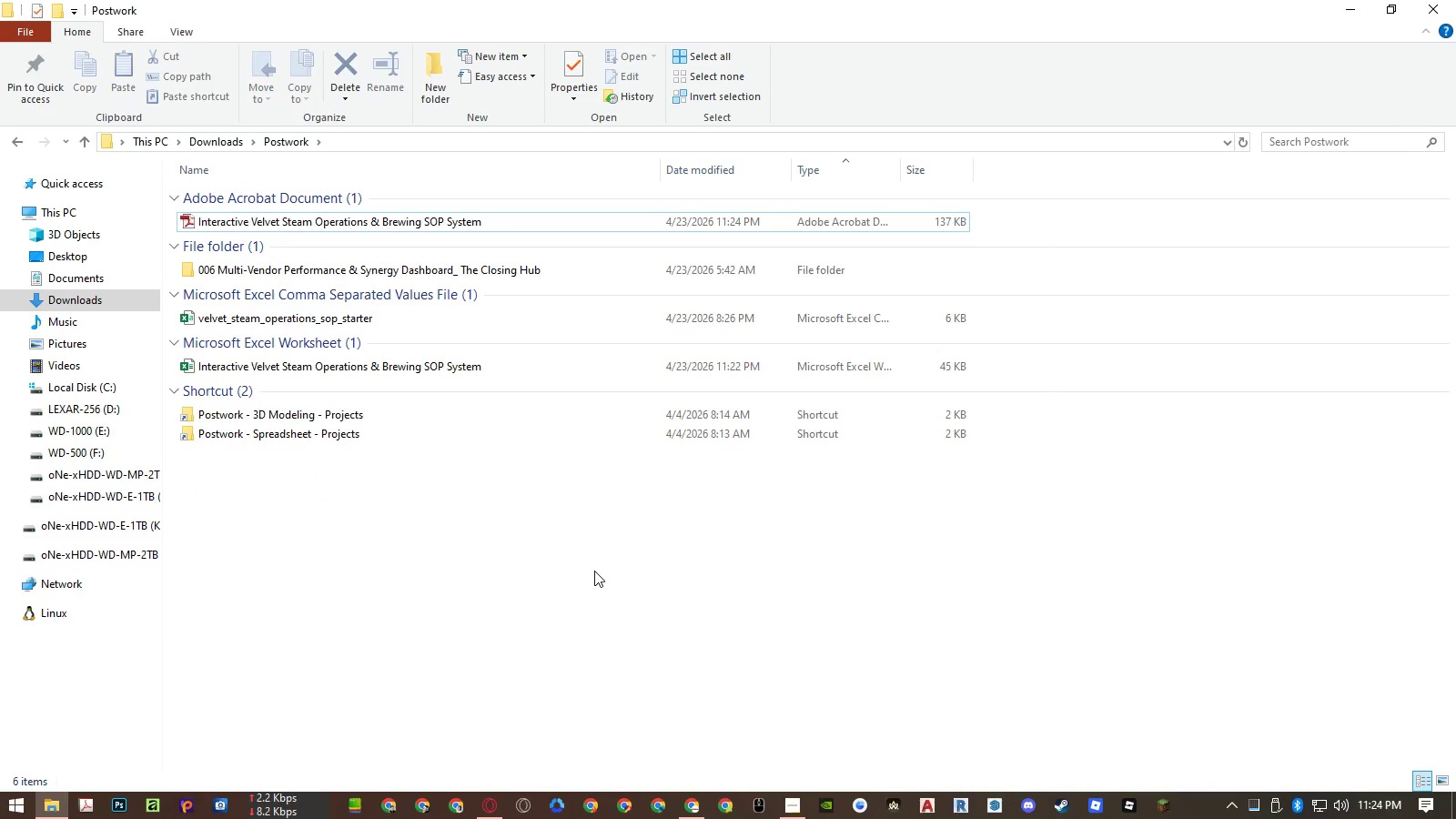 
left_click([694, 801])
 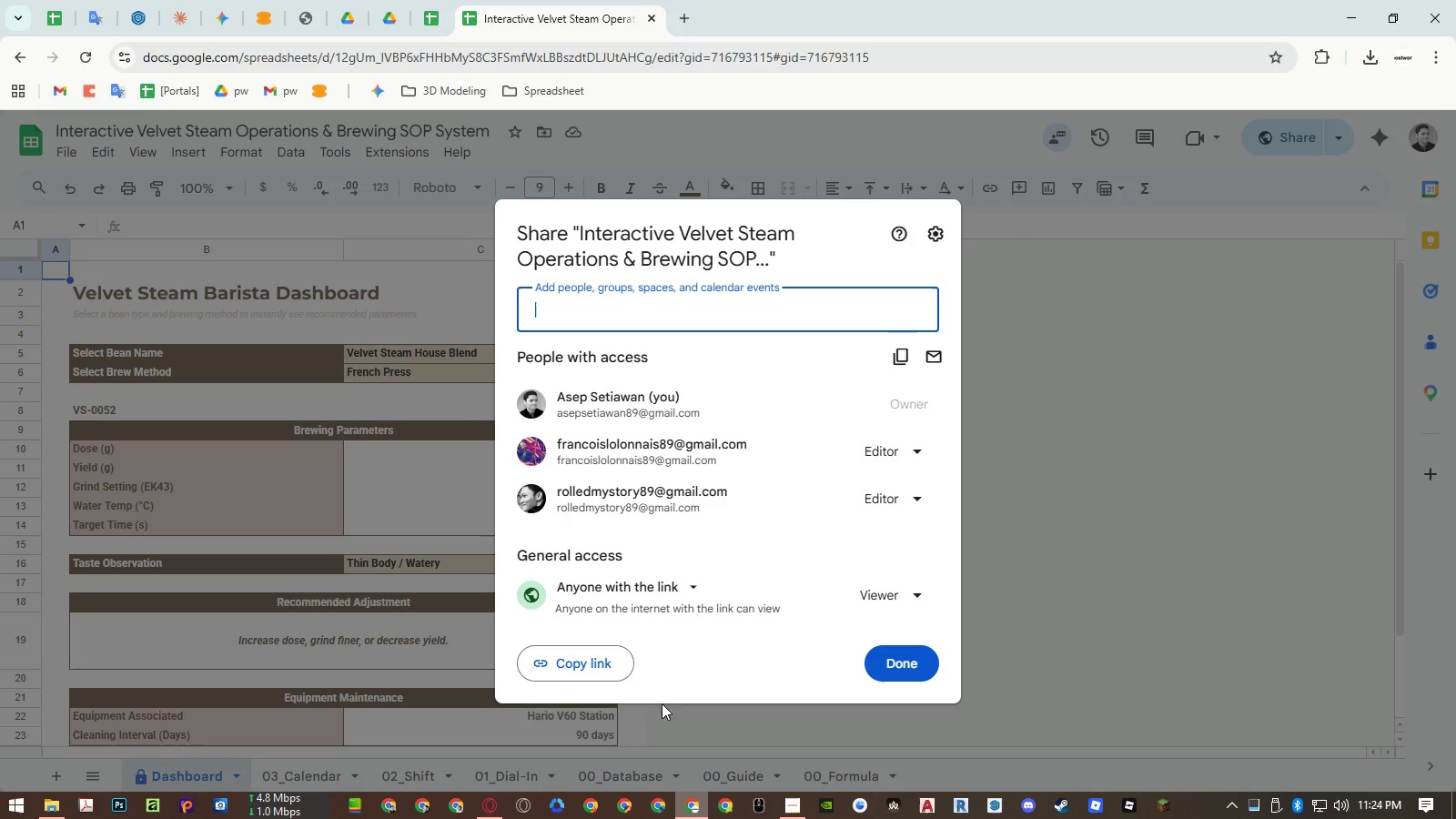 